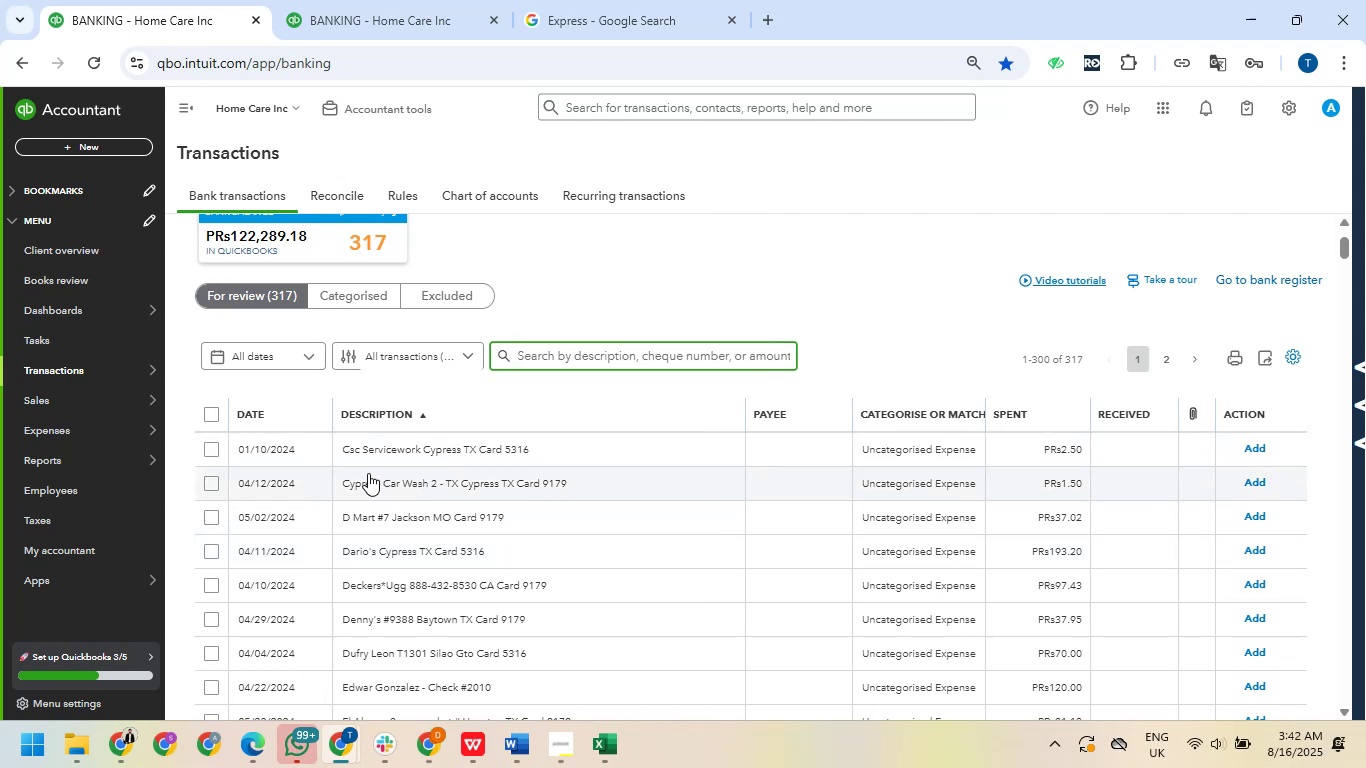 
wait(10.27)
 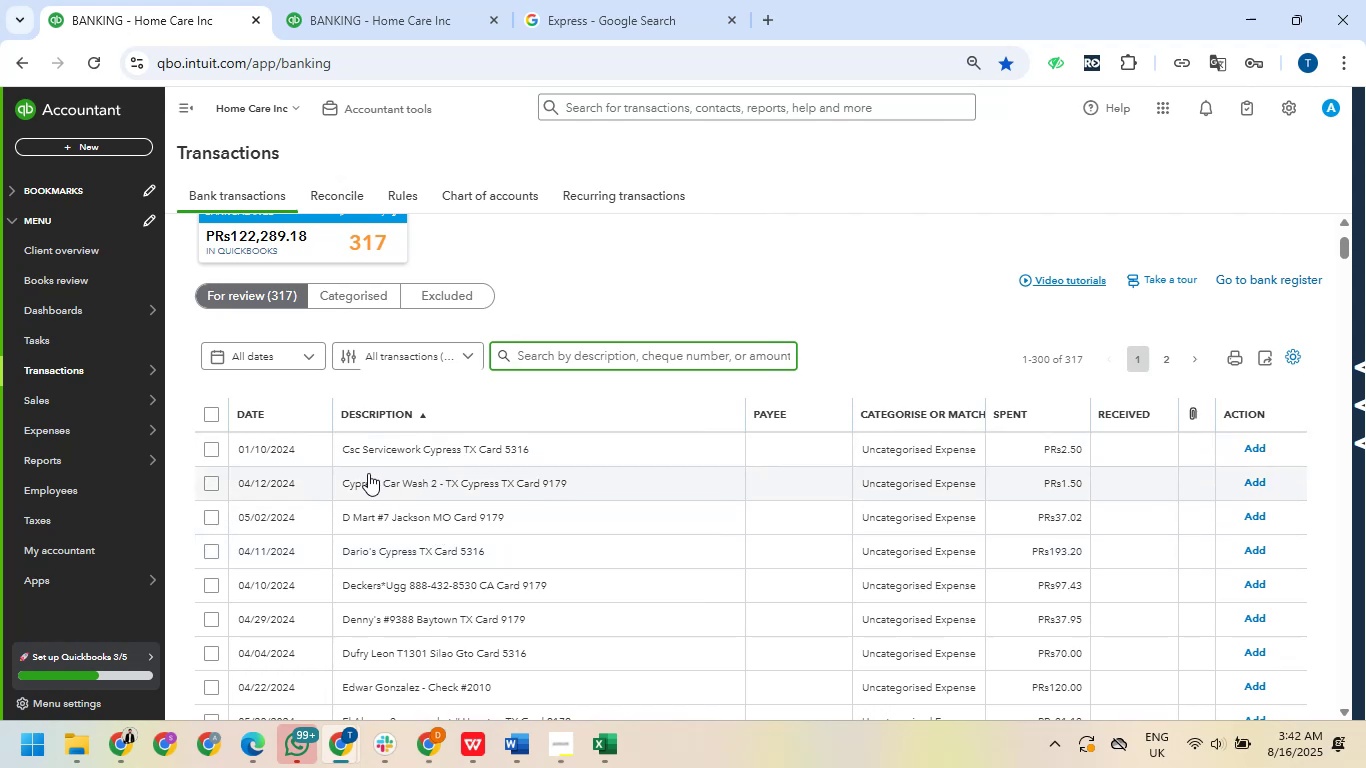 
left_click([212, 452])
 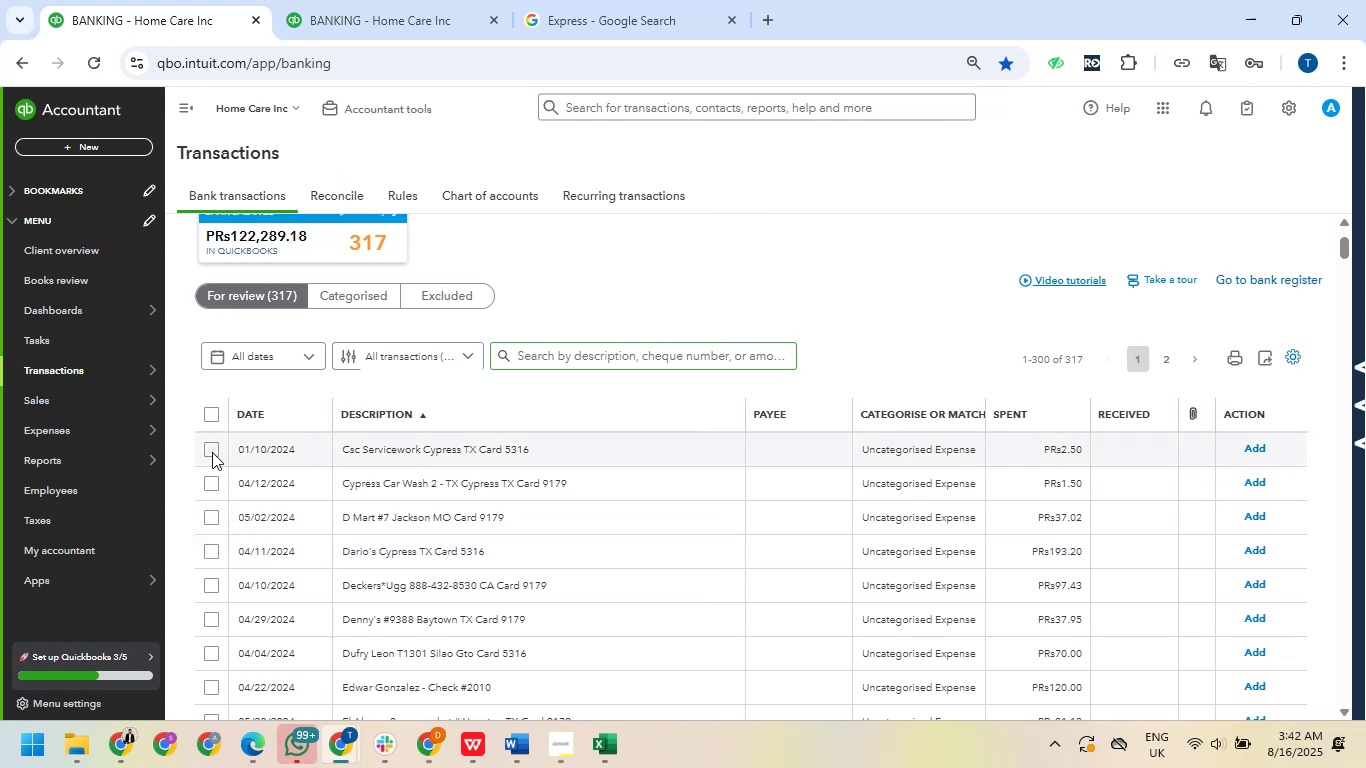 
mouse_move([235, 475])
 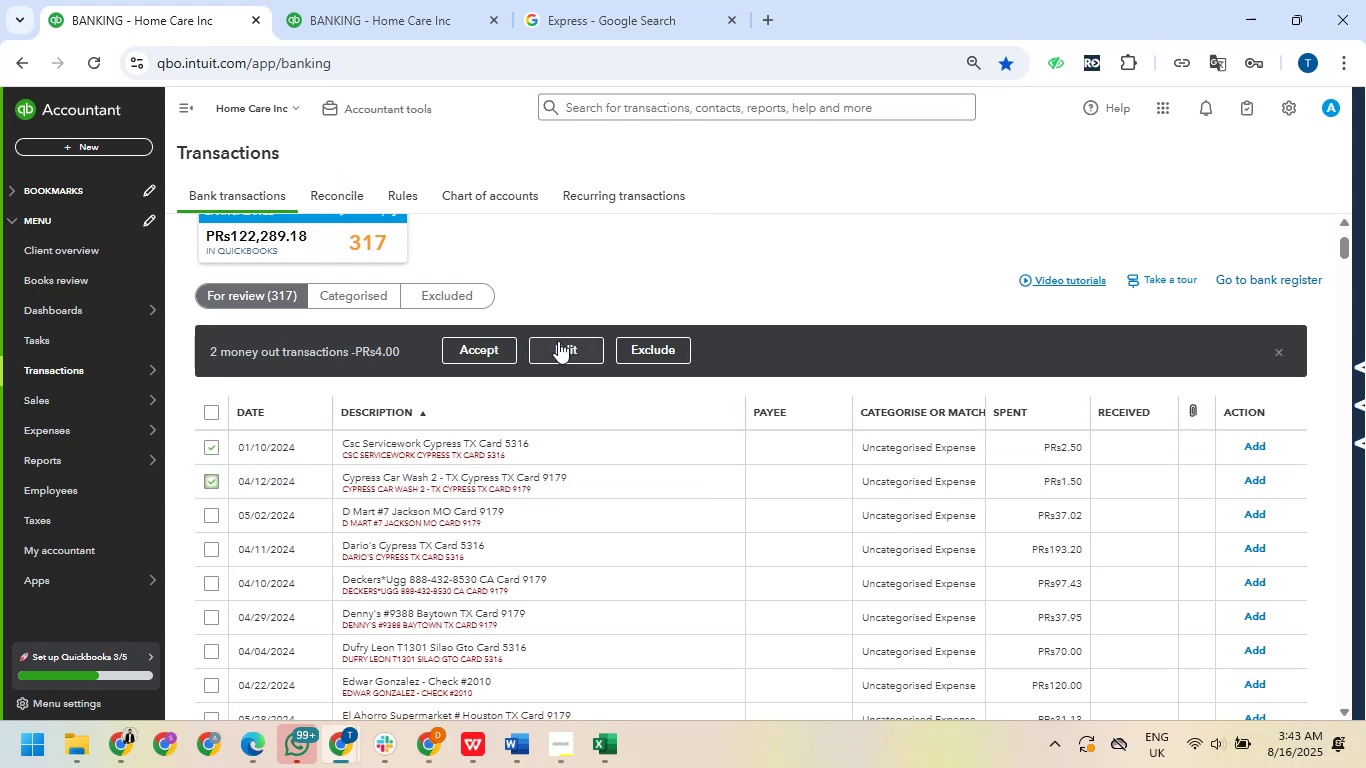 
left_click([558, 341])
 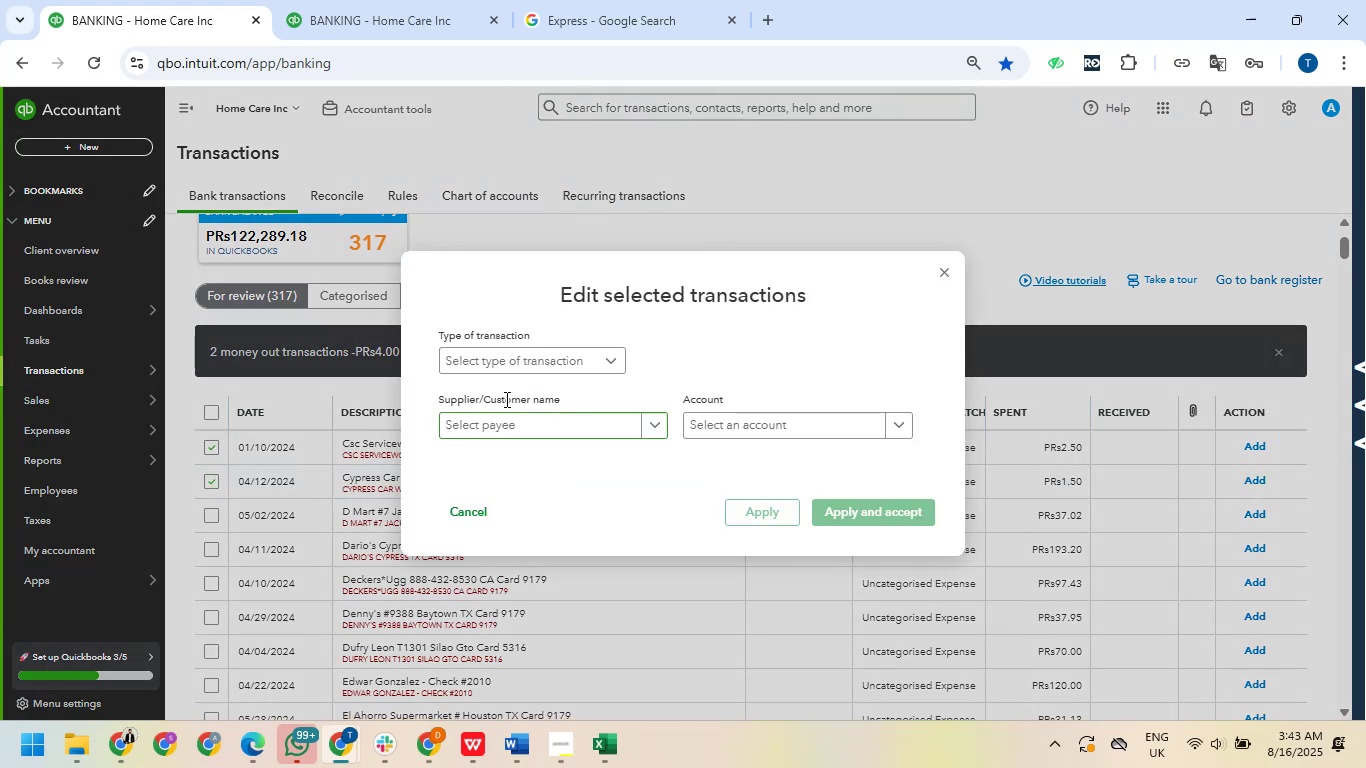 
left_click([515, 360])
 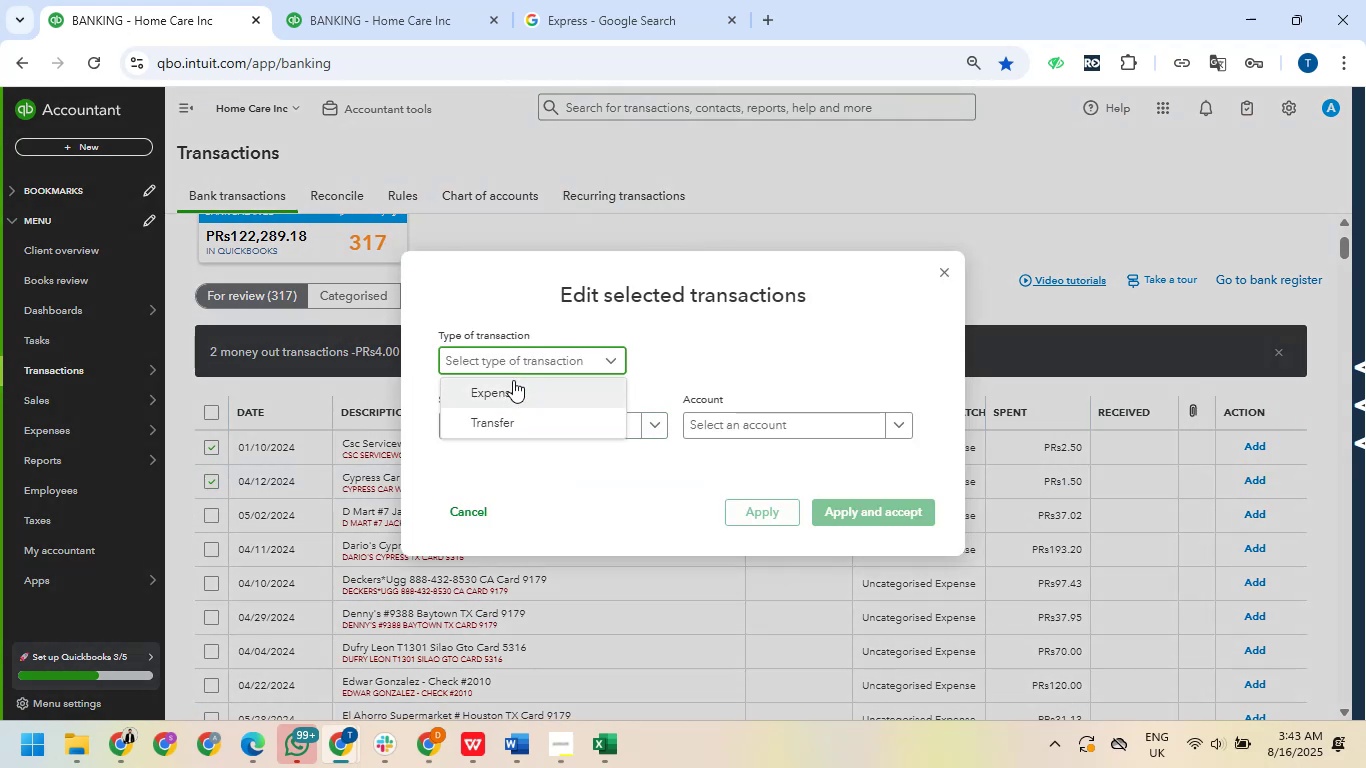 
left_click_drag(start_coordinate=[513, 384], to_coordinate=[527, 397])
 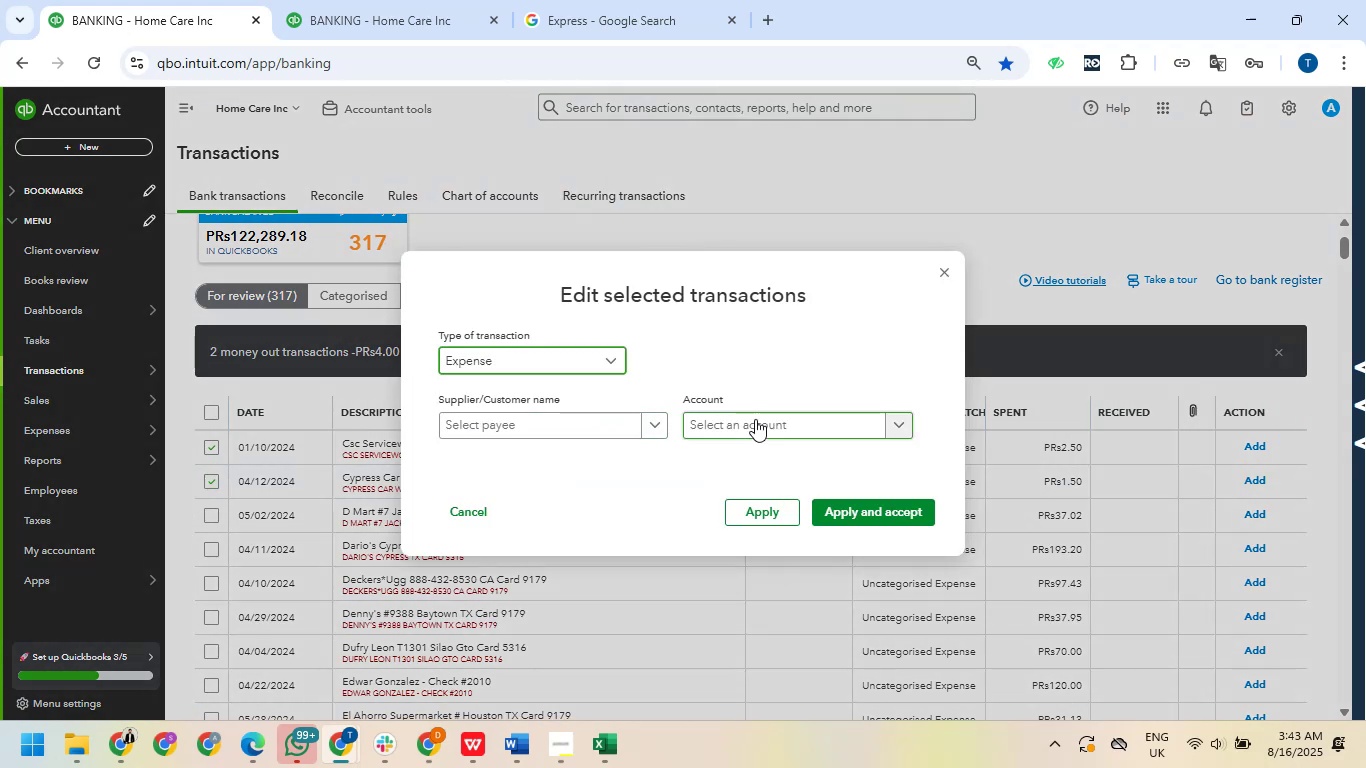 
left_click([755, 419])
 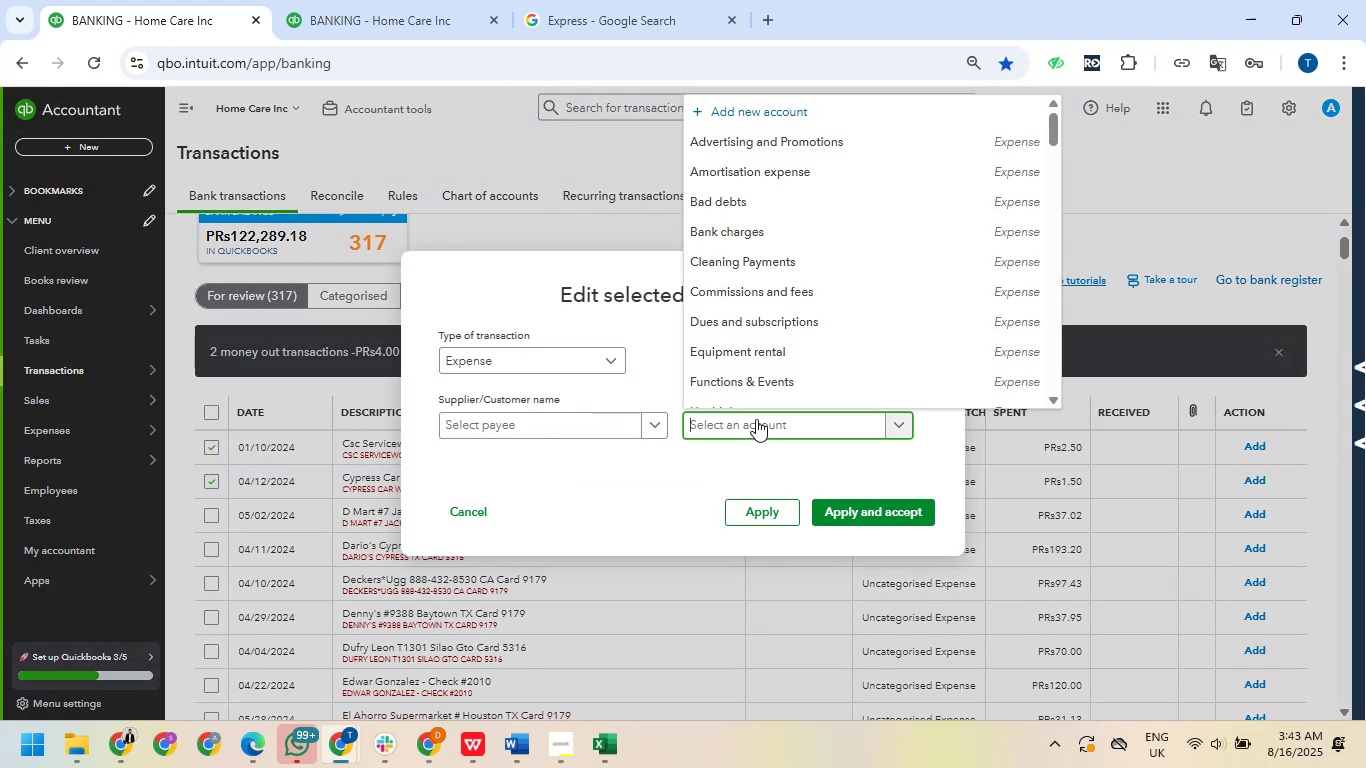 
type(ser)
 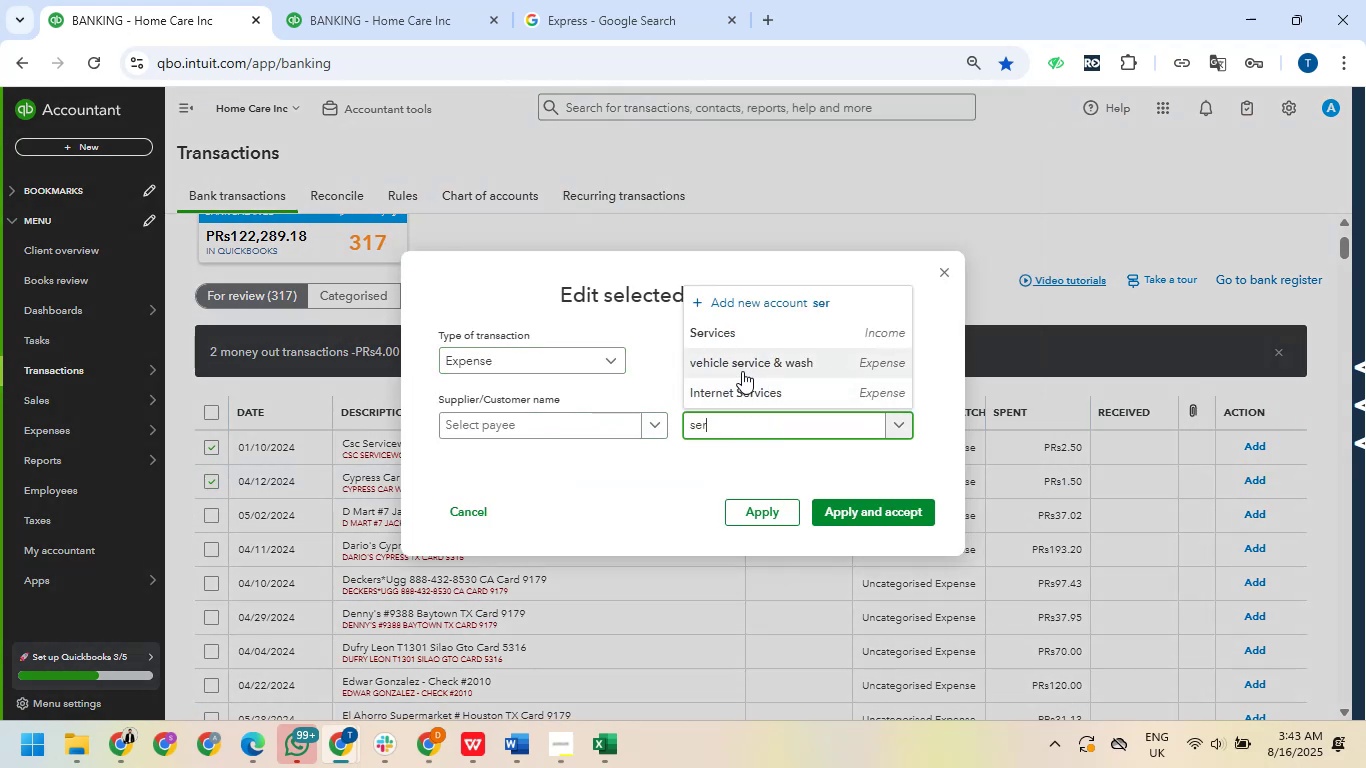 
left_click([742, 371])
 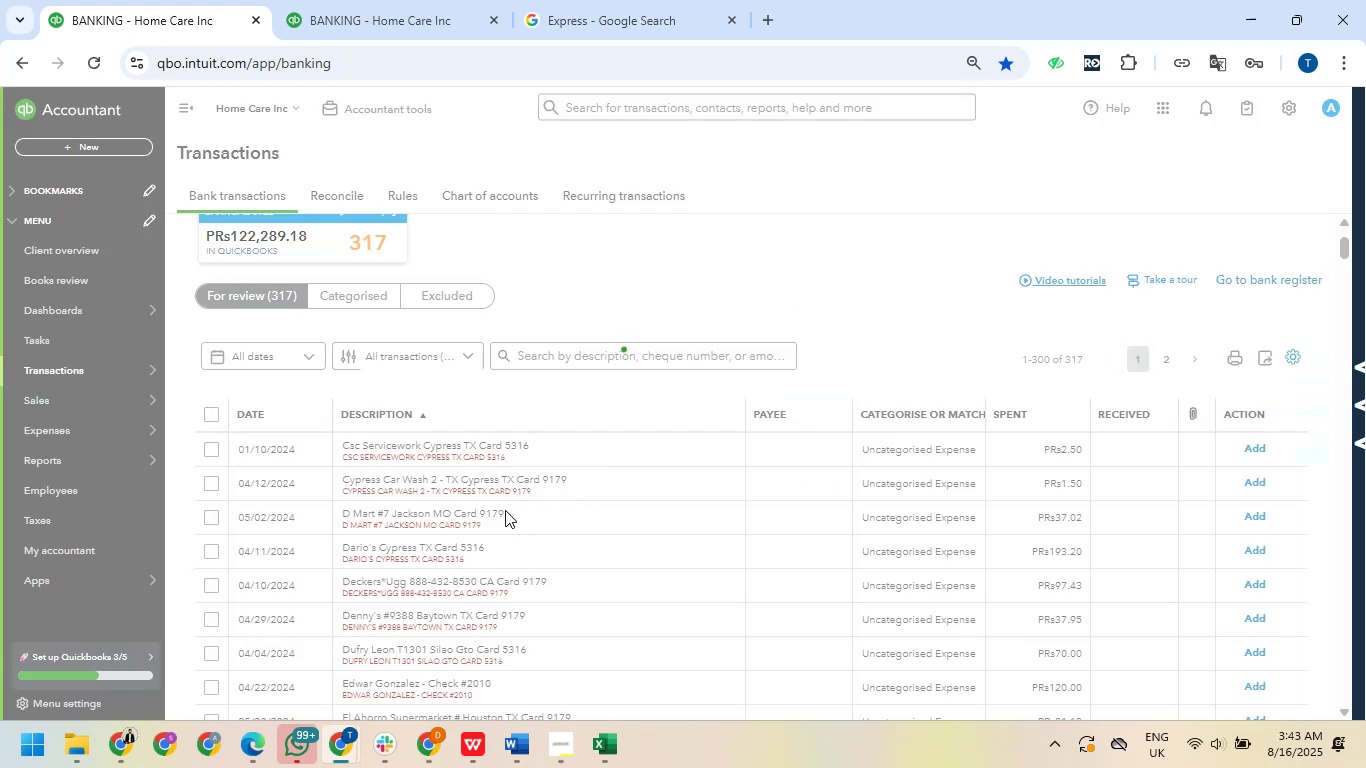 
wait(6.15)
 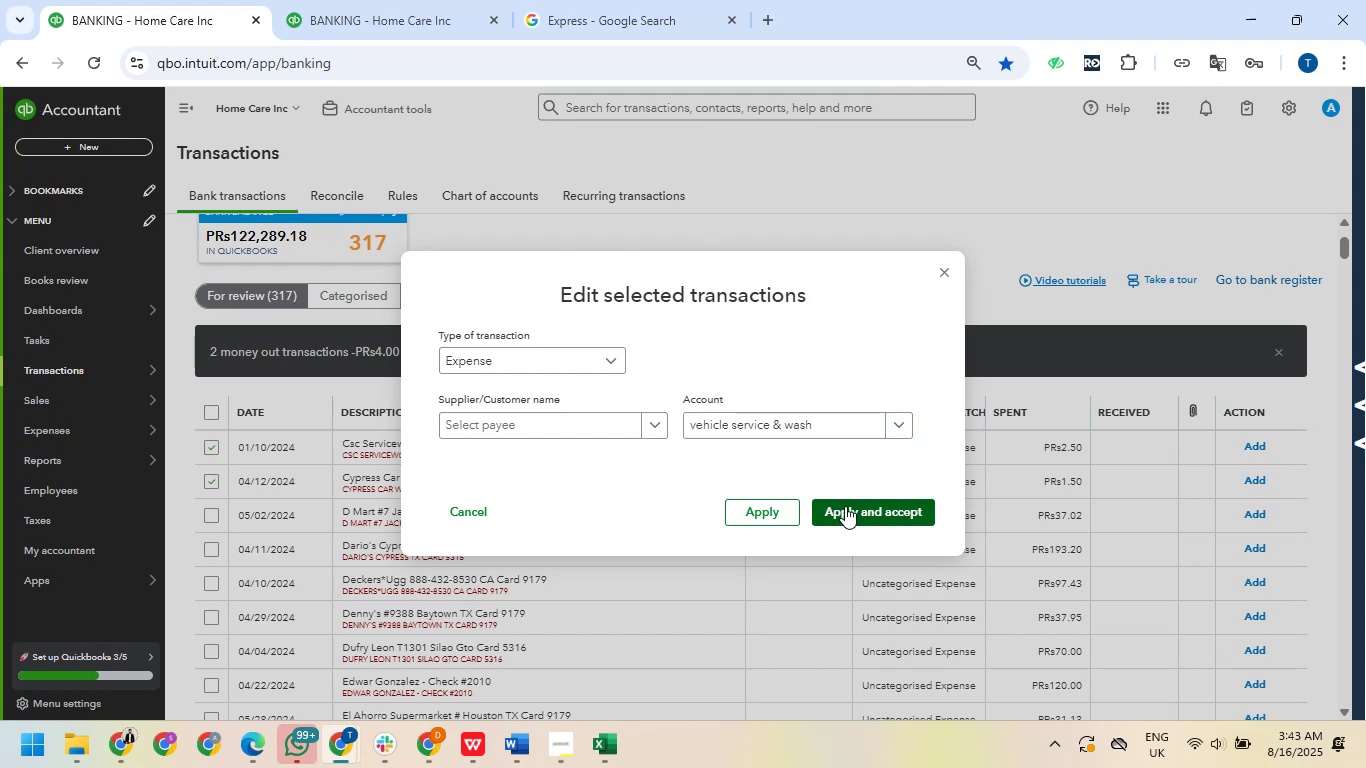 
left_click([697, 443])
 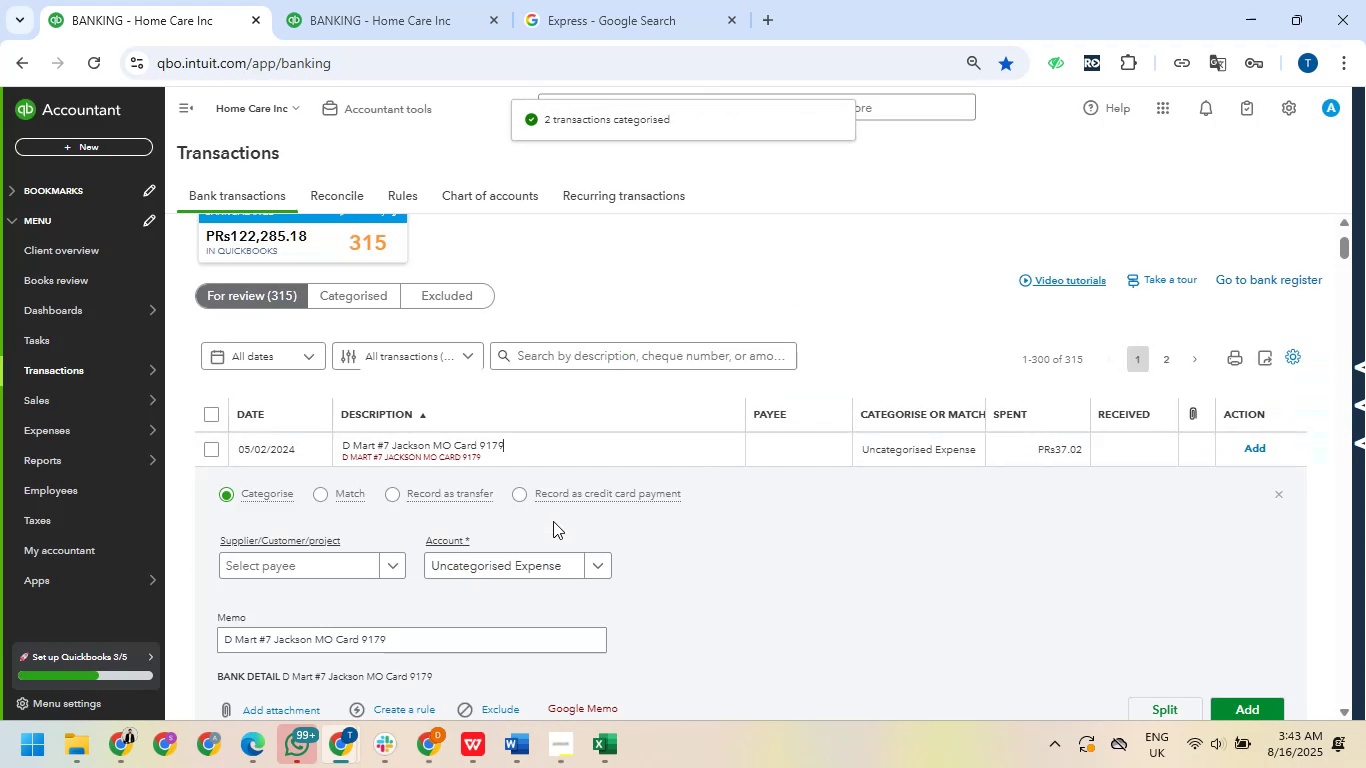 
left_click([531, 563])
 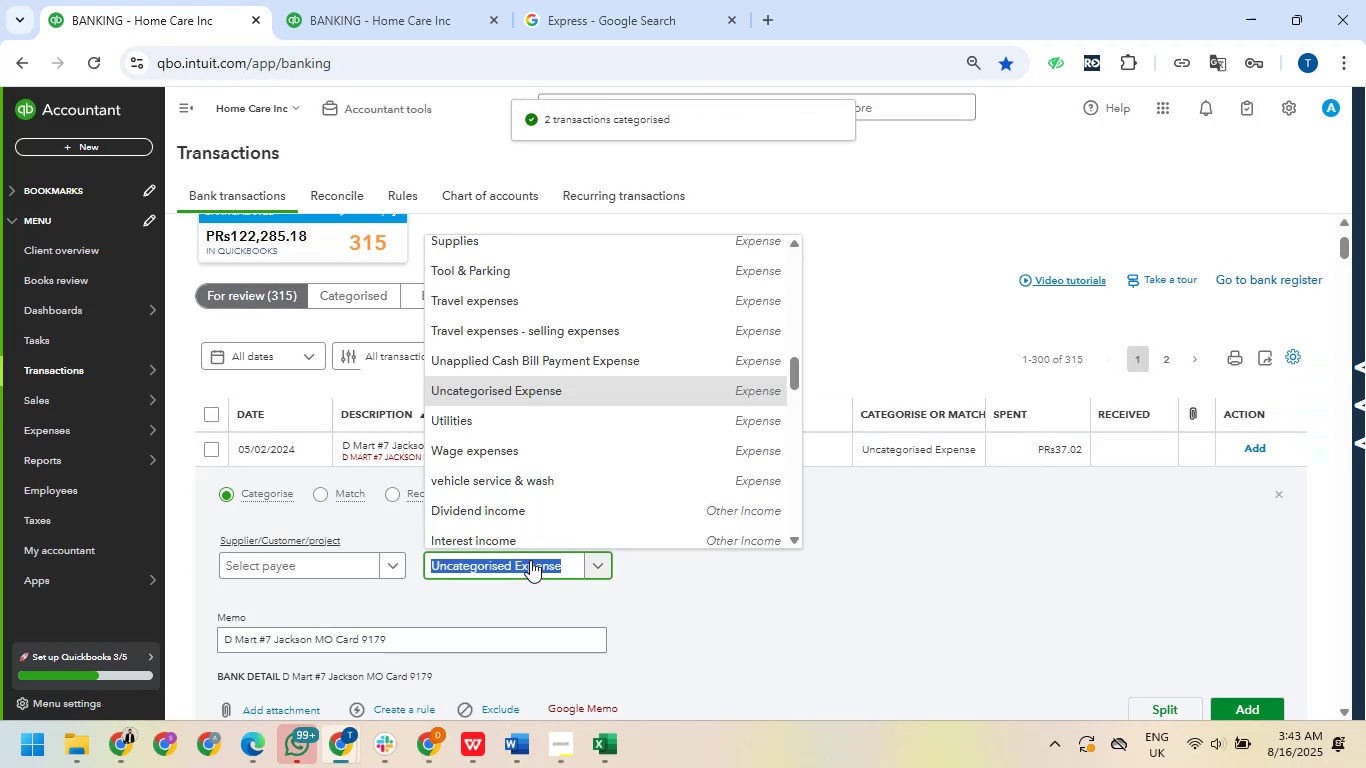 
type(mea)
 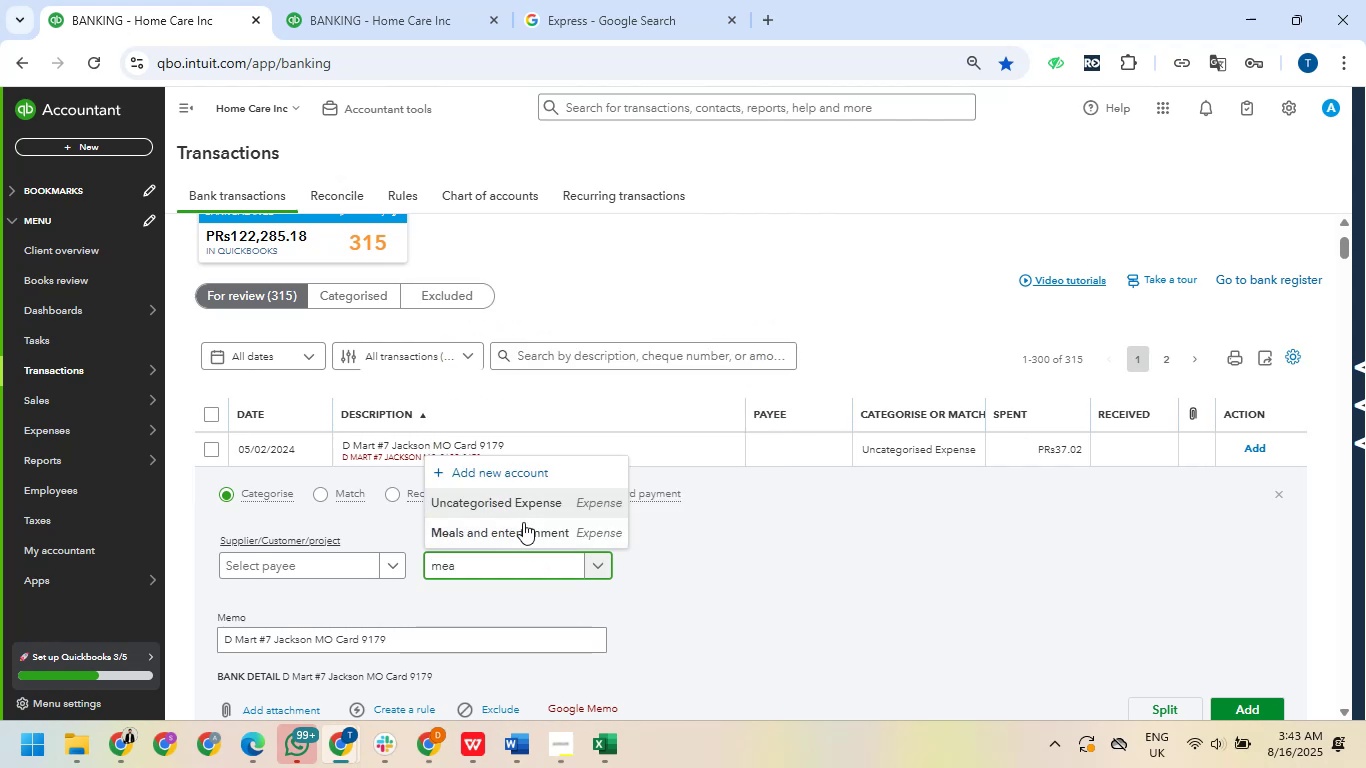 
left_click([523, 522])
 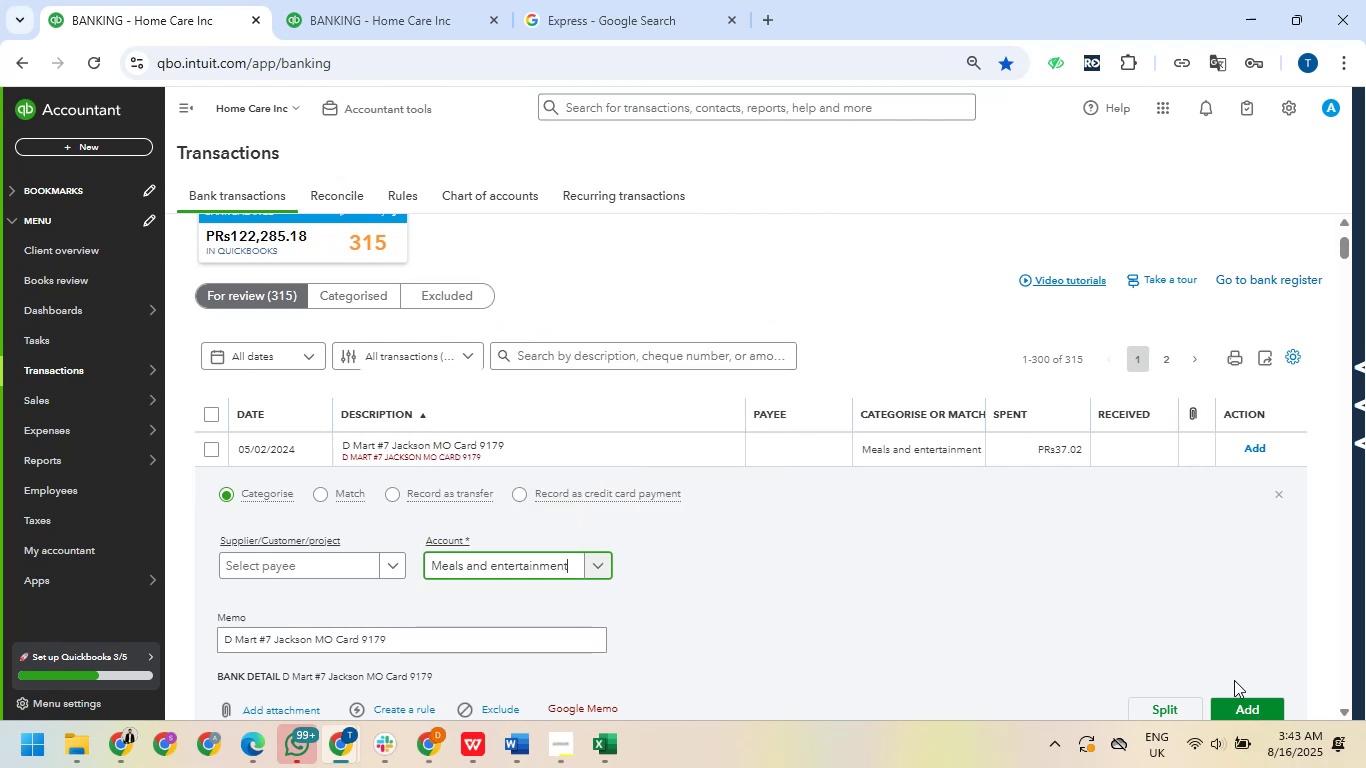 
left_click([1250, 708])
 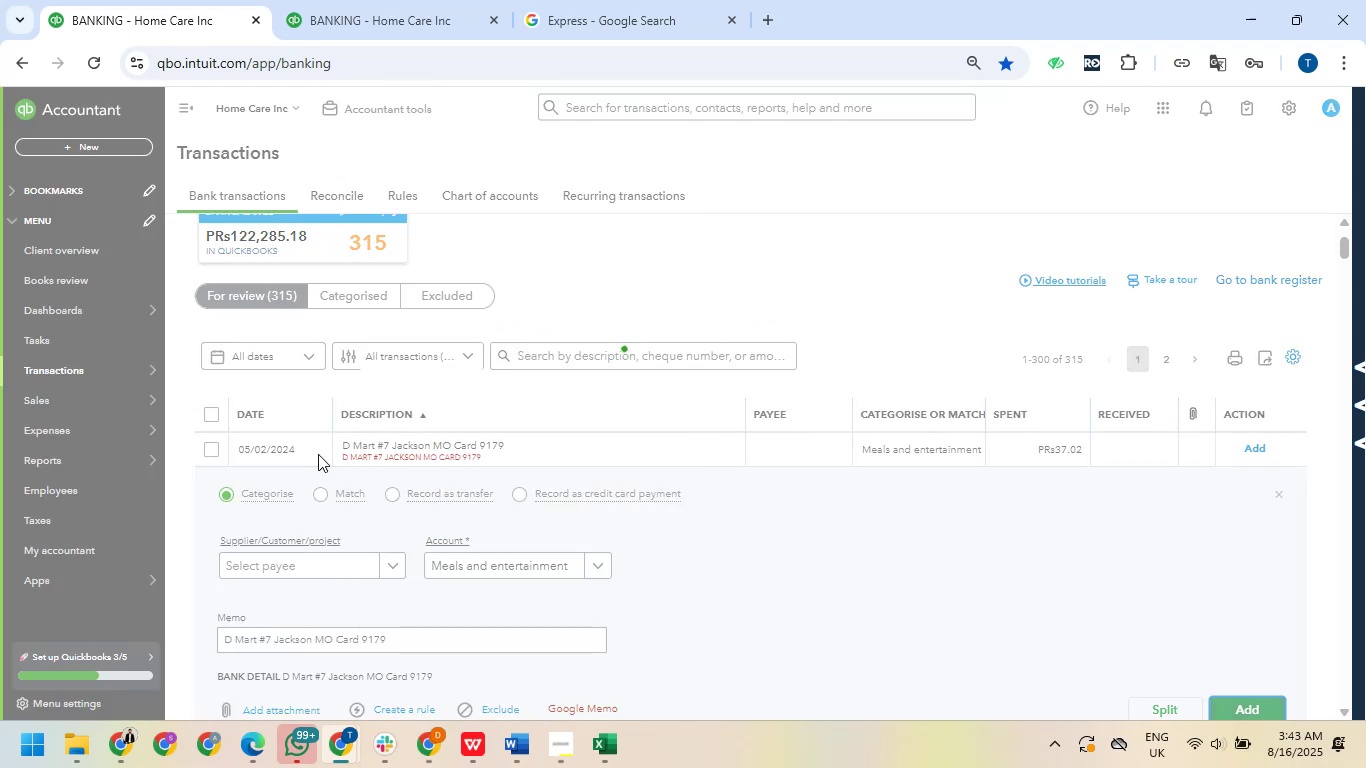 
wait(8.7)
 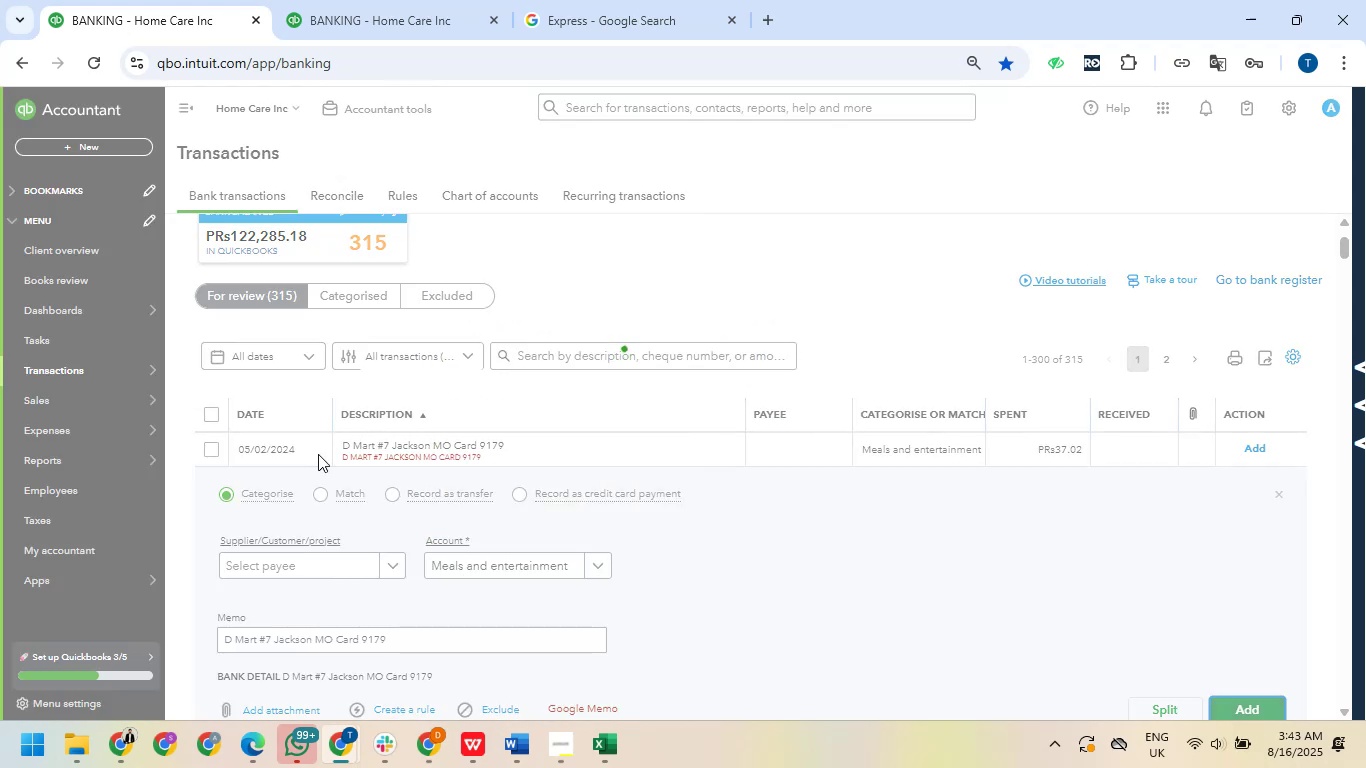 
left_click_drag(start_coordinate=[342, 446], to_coordinate=[429, 444])
 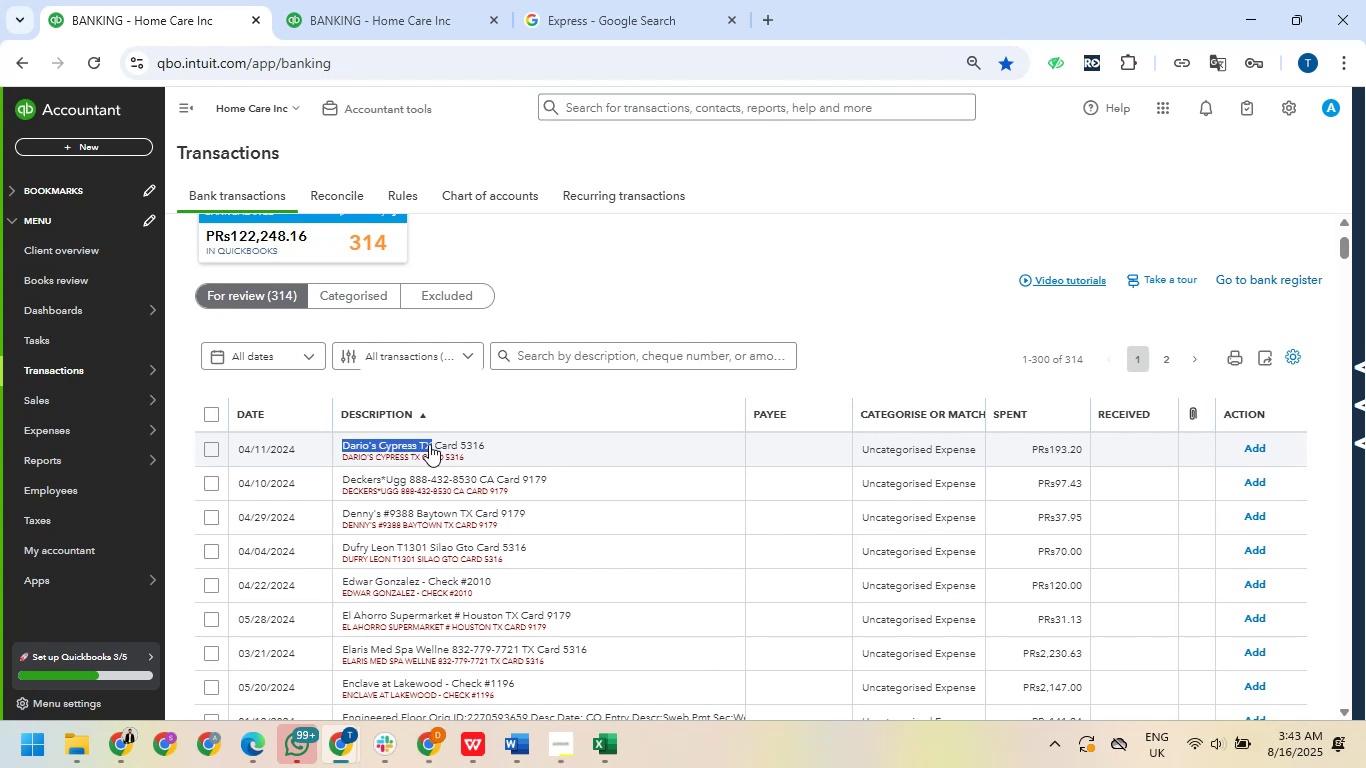 
key(Control+C)
 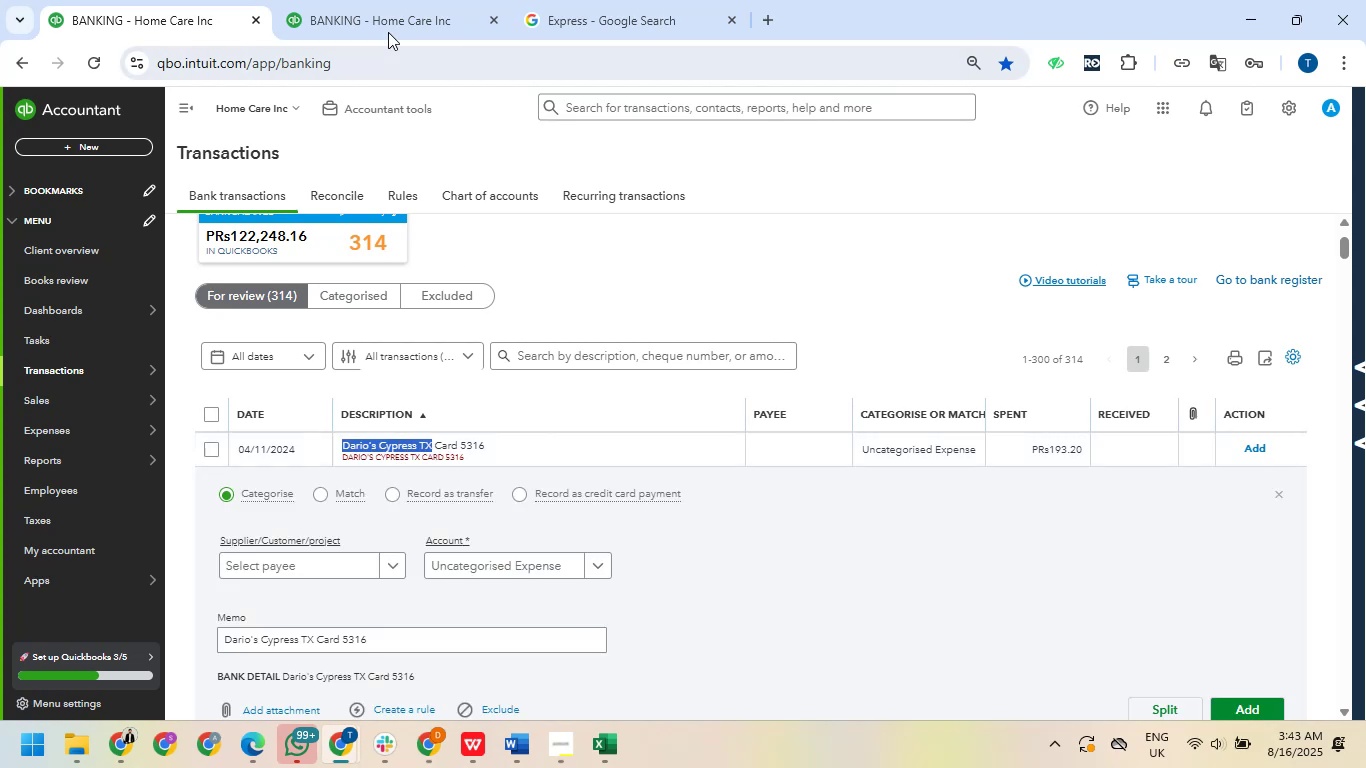 
left_click([390, 21])
 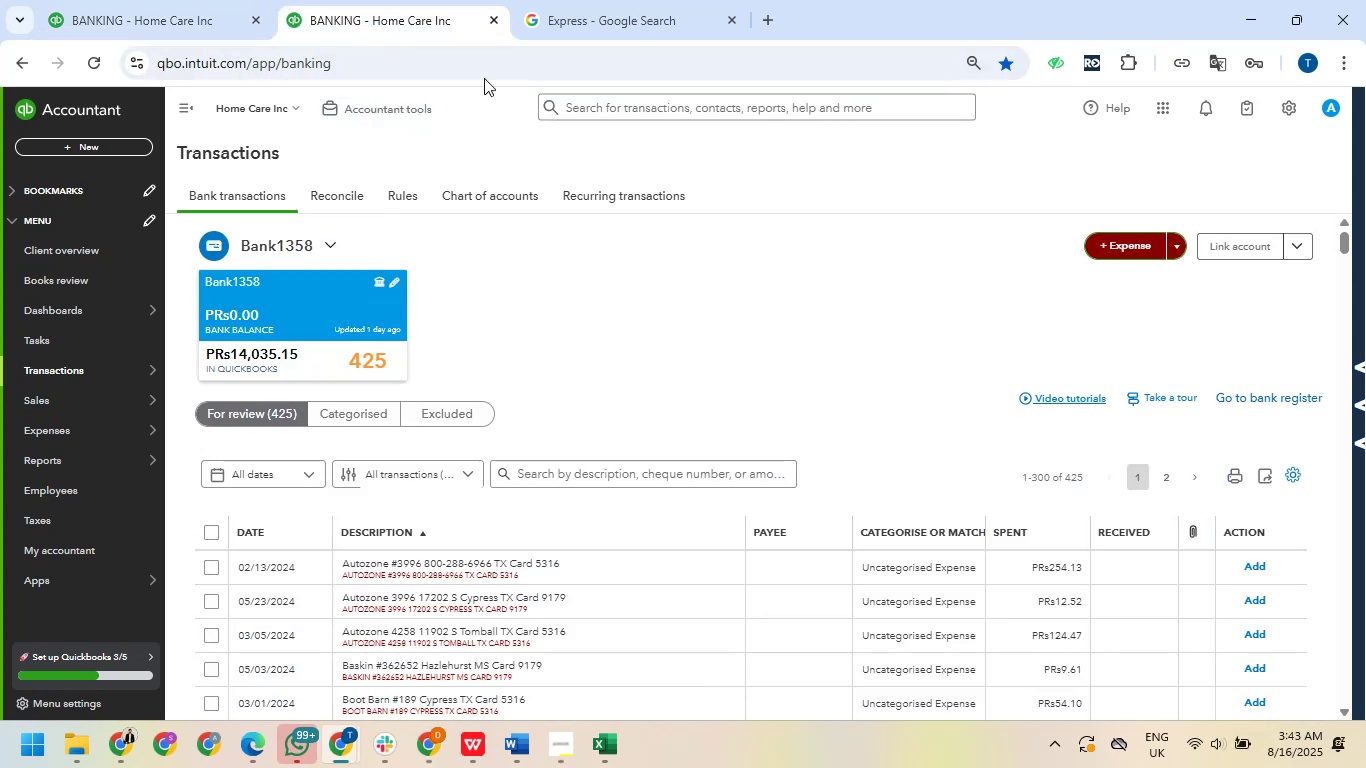 
left_click_drag(start_coordinate=[552, 15], to_coordinate=[544, 26])
 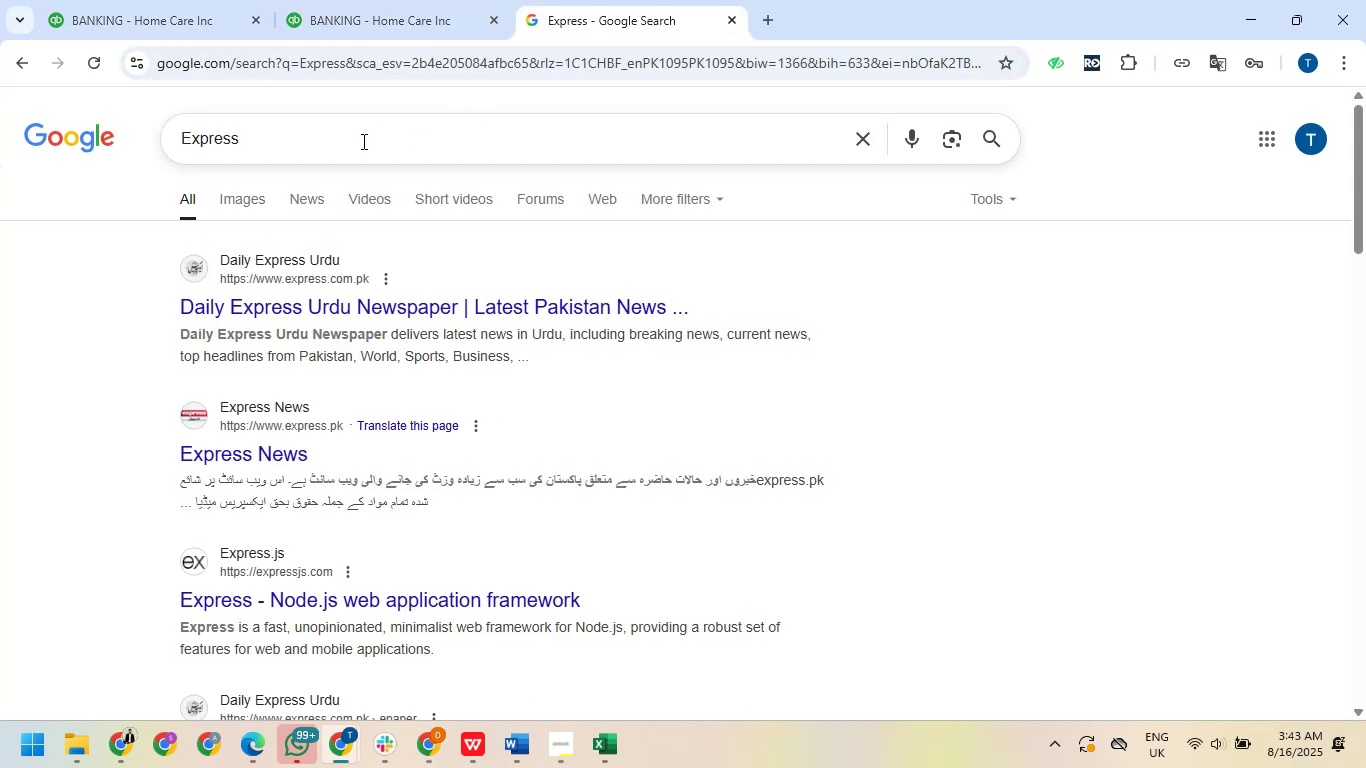 
left_click_drag(start_coordinate=[352, 143], to_coordinate=[124, 137])
 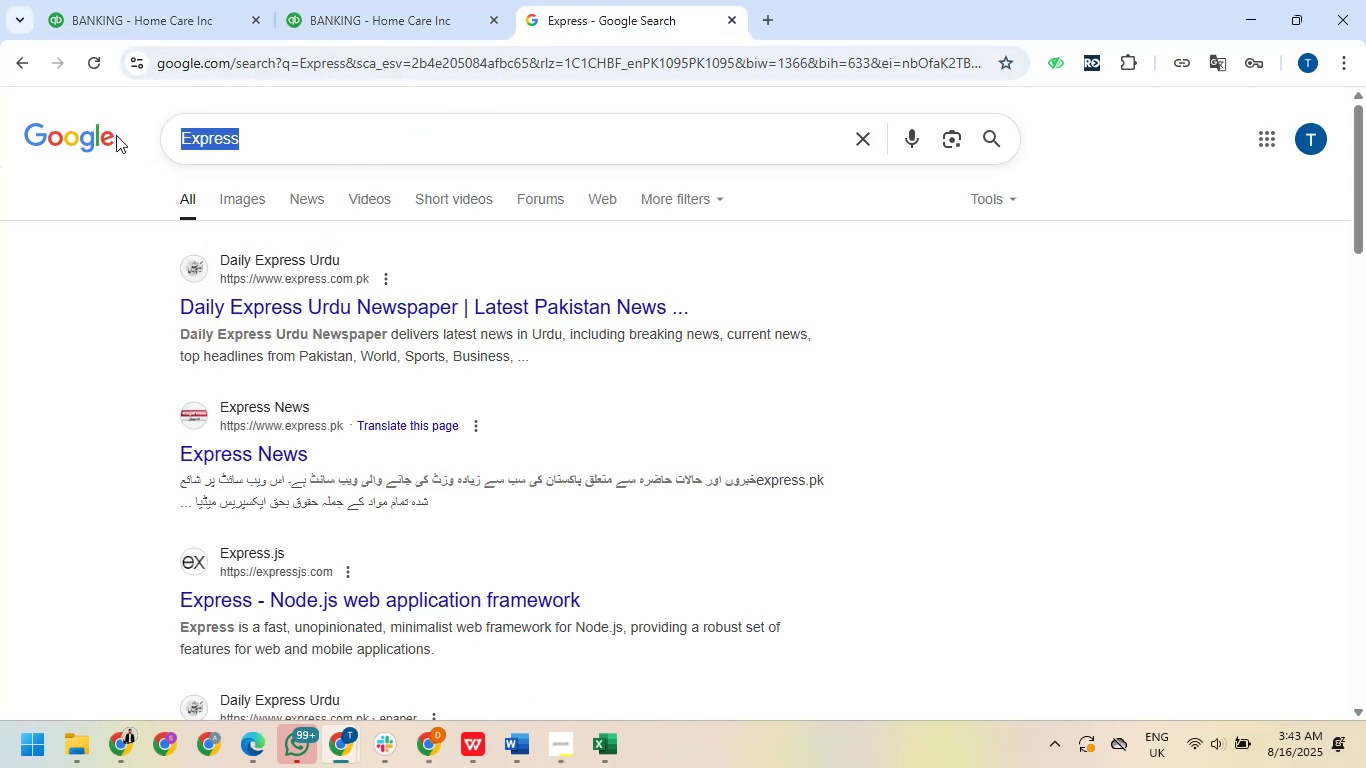 
key(Control+V)
 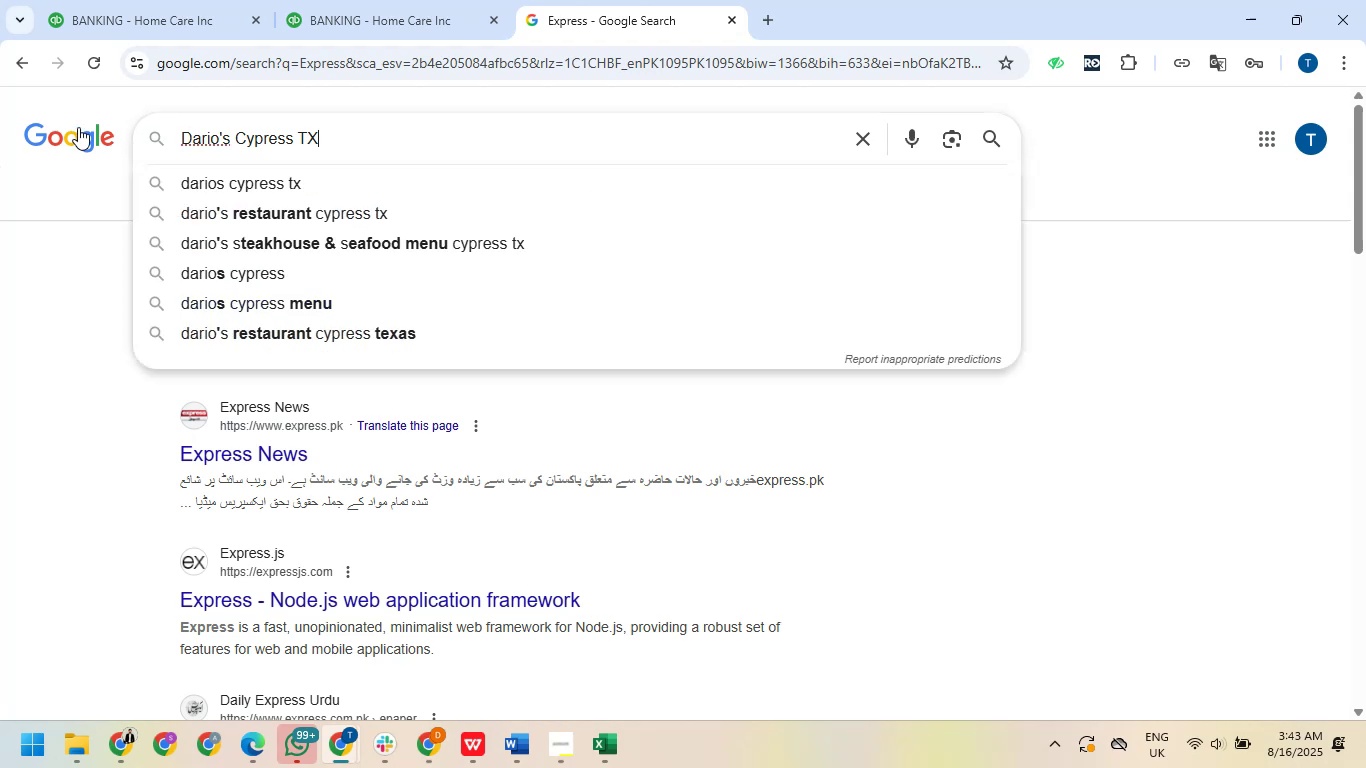 
key(NumpadEnter)
 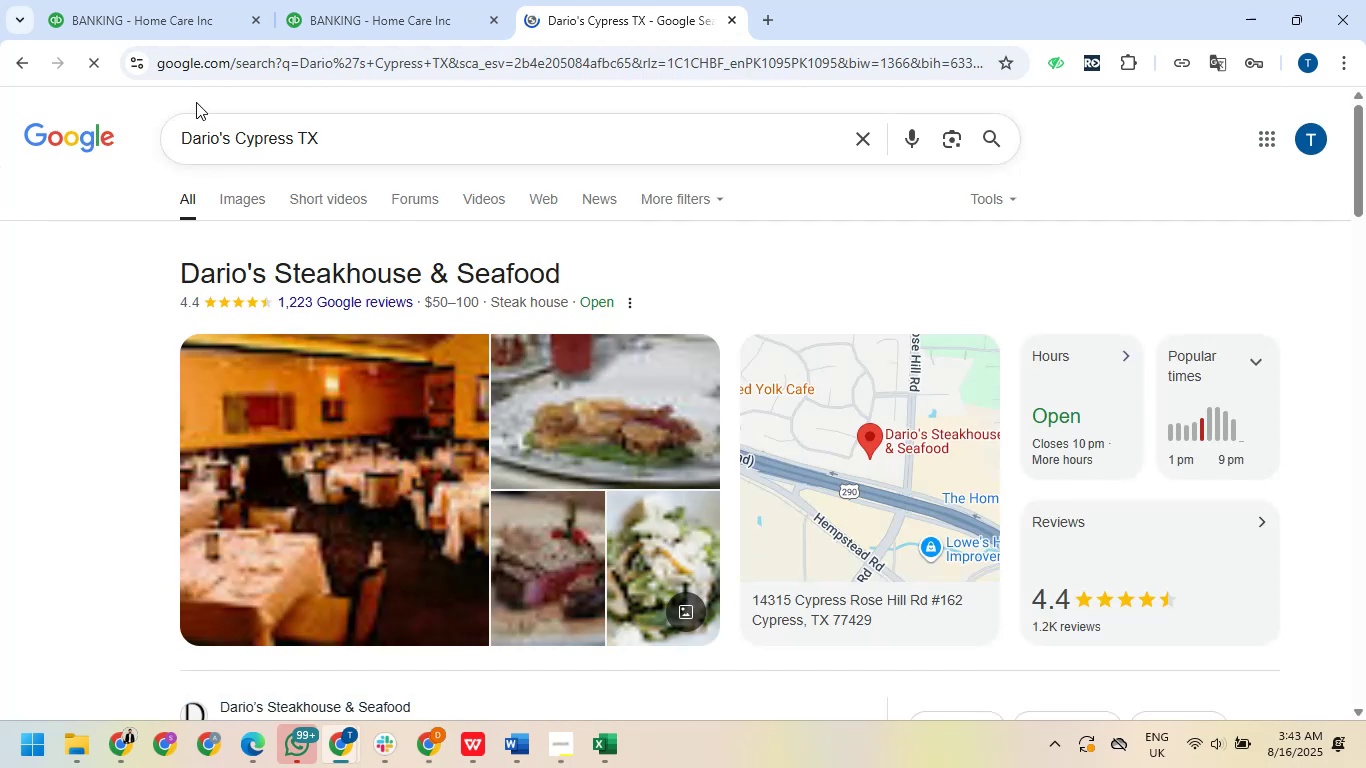 
left_click([177, 47])
 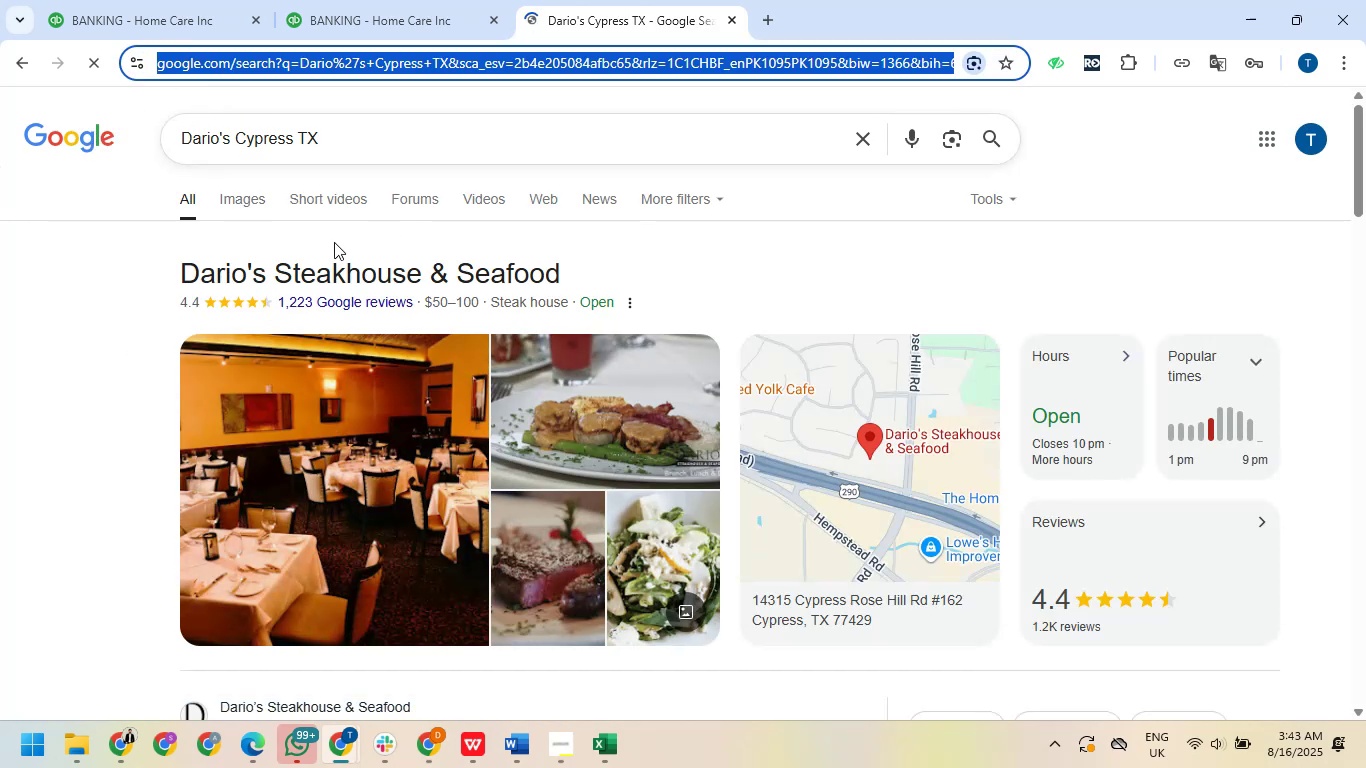 
left_click([206, 18])
 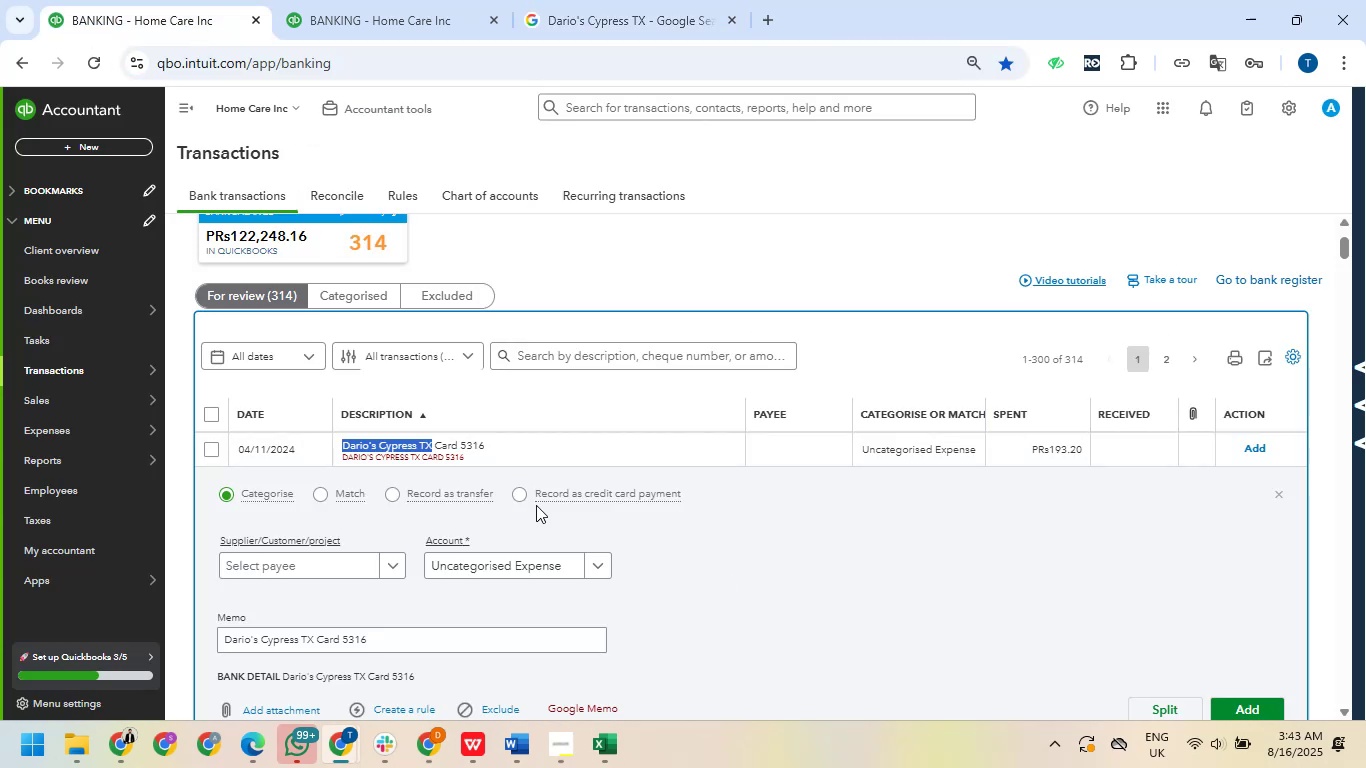 
left_click([521, 560])
 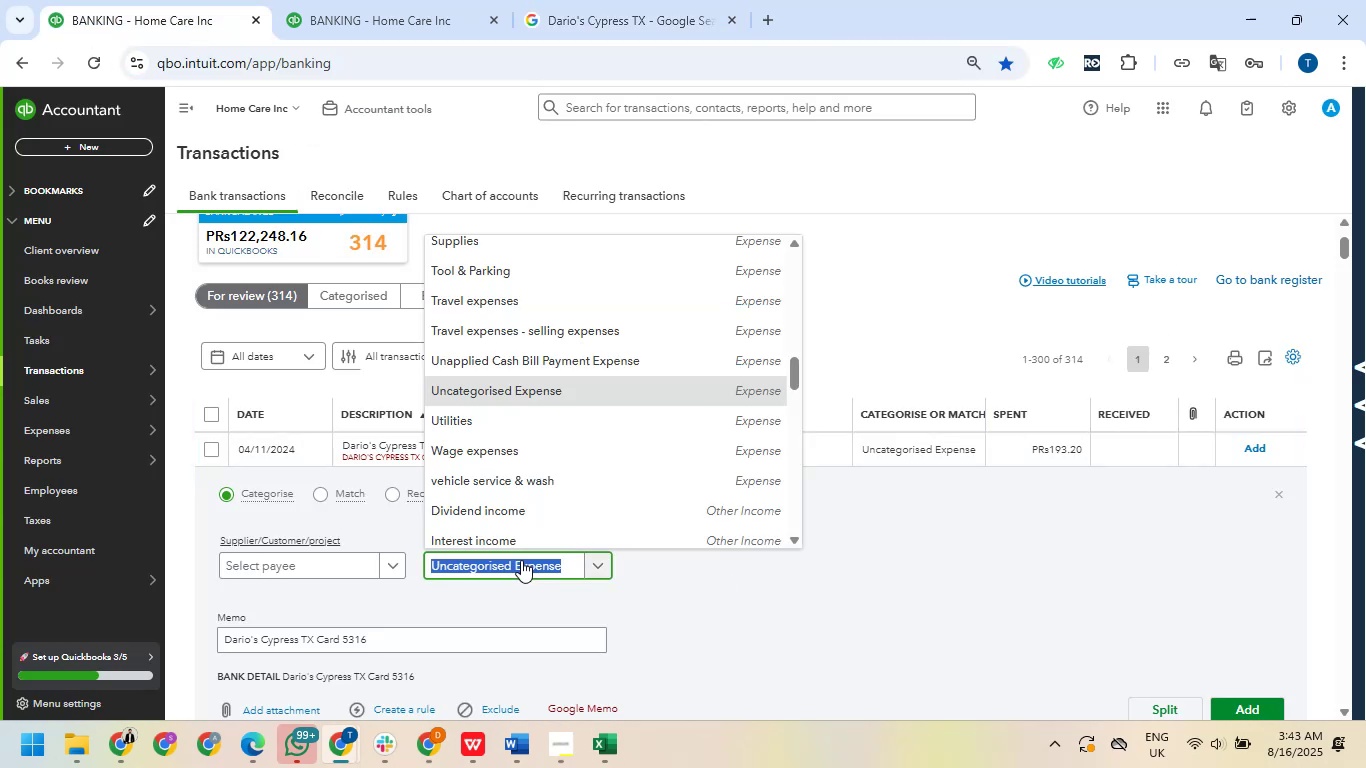 
type(meal)
 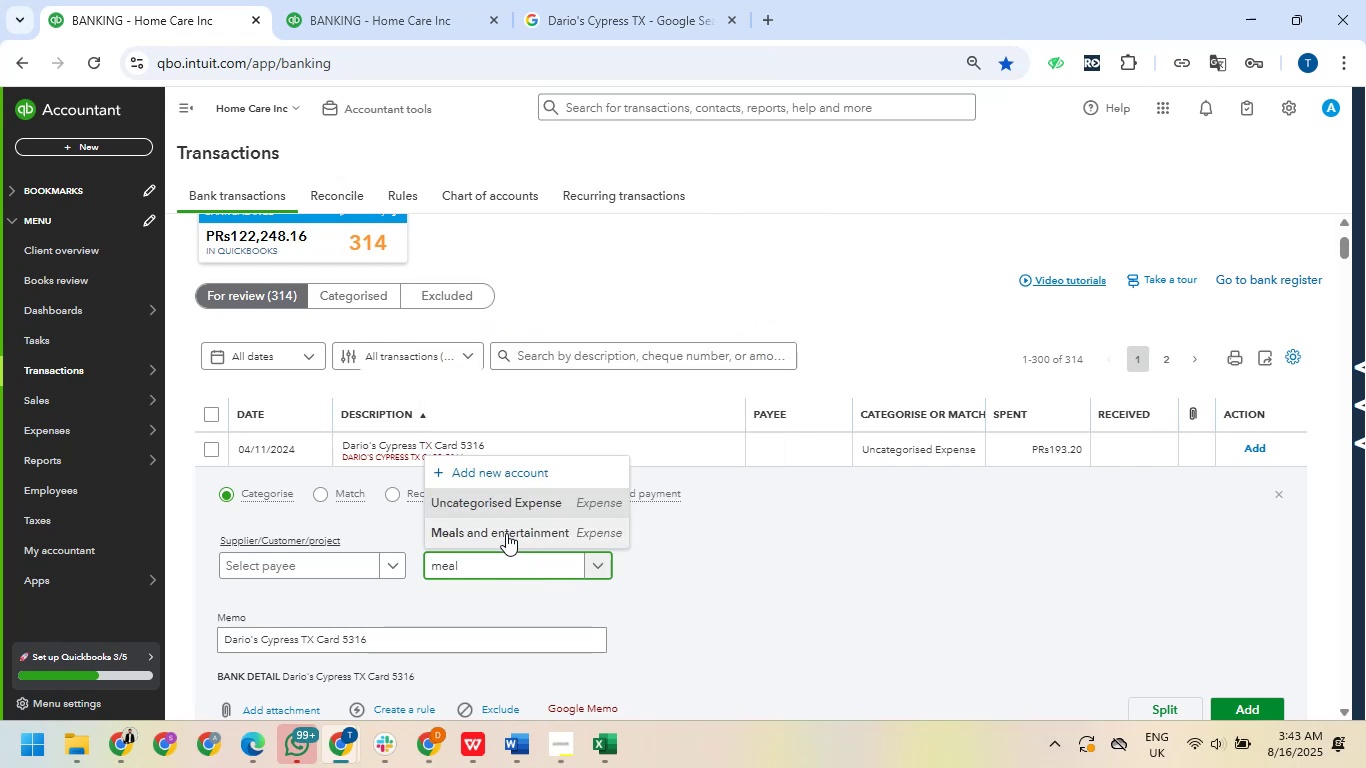 
left_click([505, 531])
 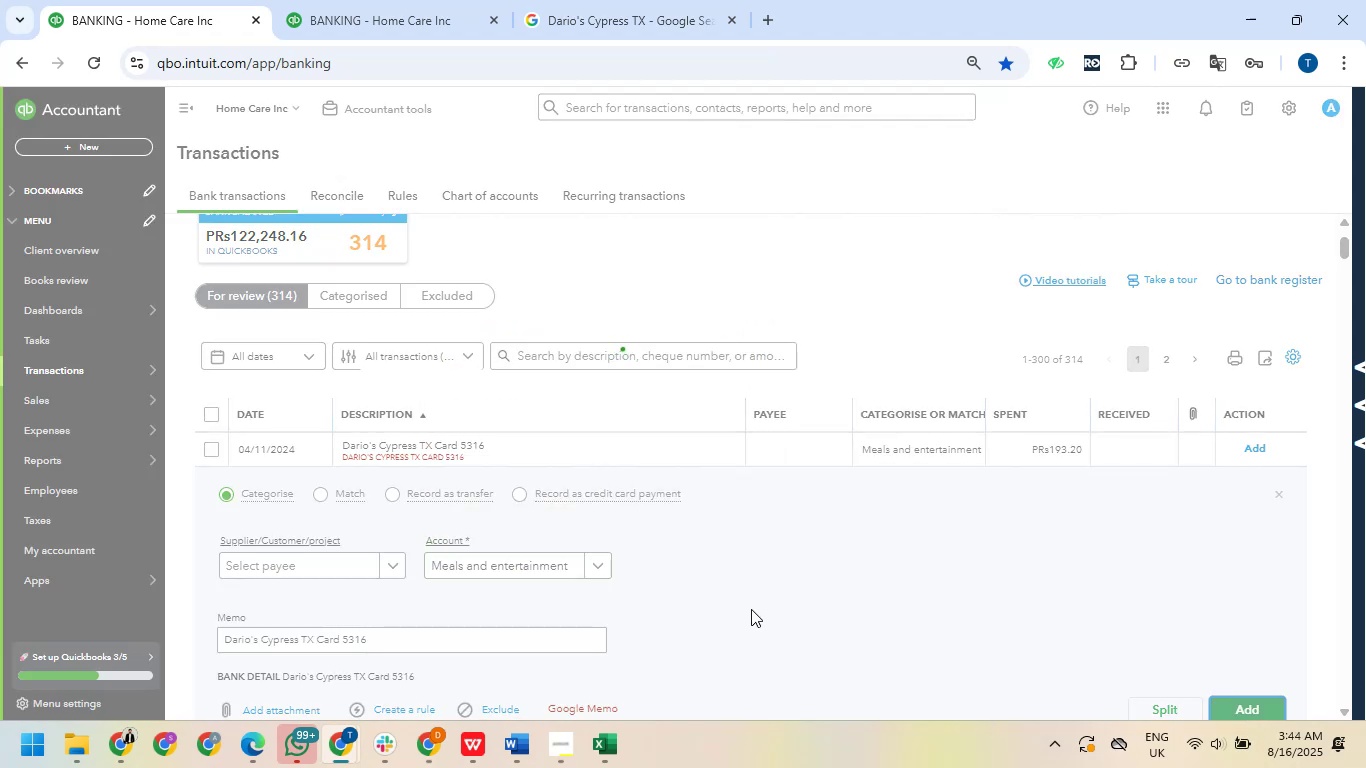 
wait(7.77)
 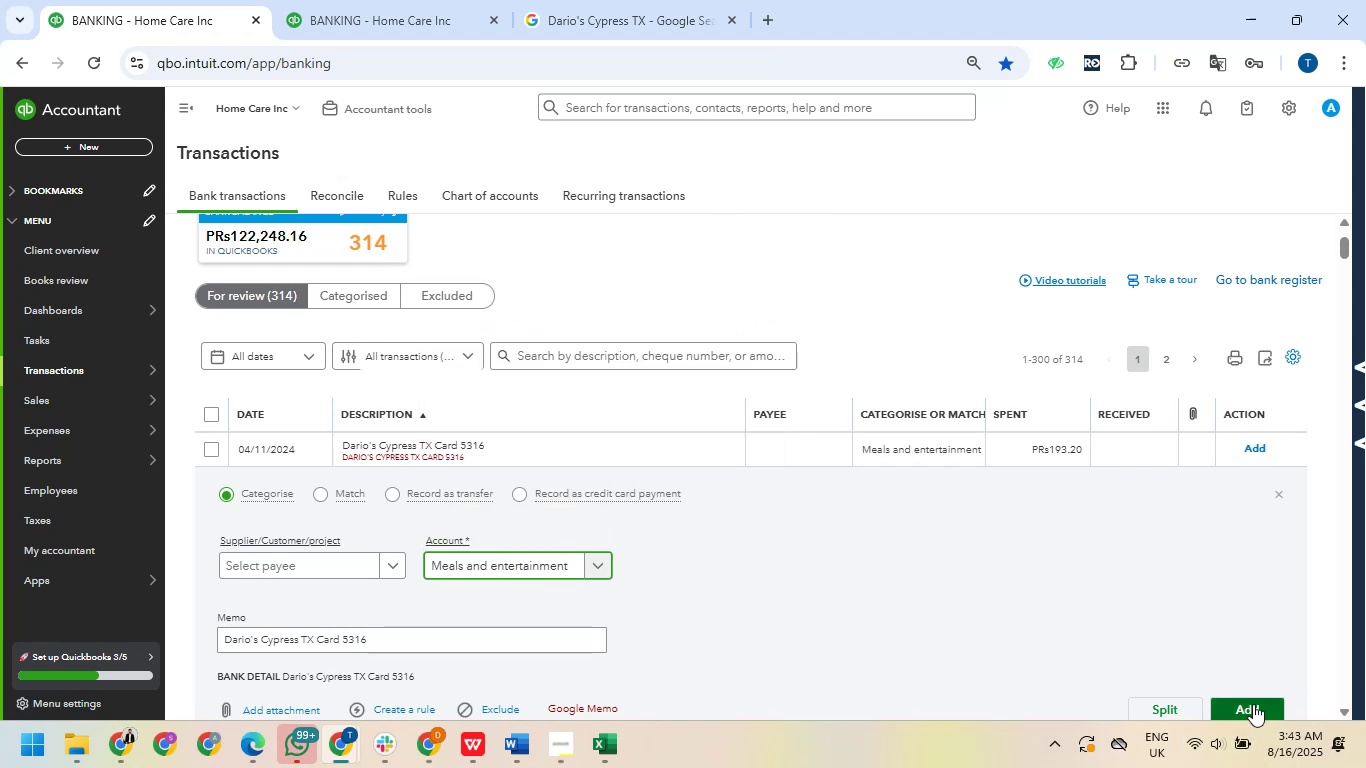 
scroll: coordinate [750, 609], scroll_direction: down, amount: 1.0
 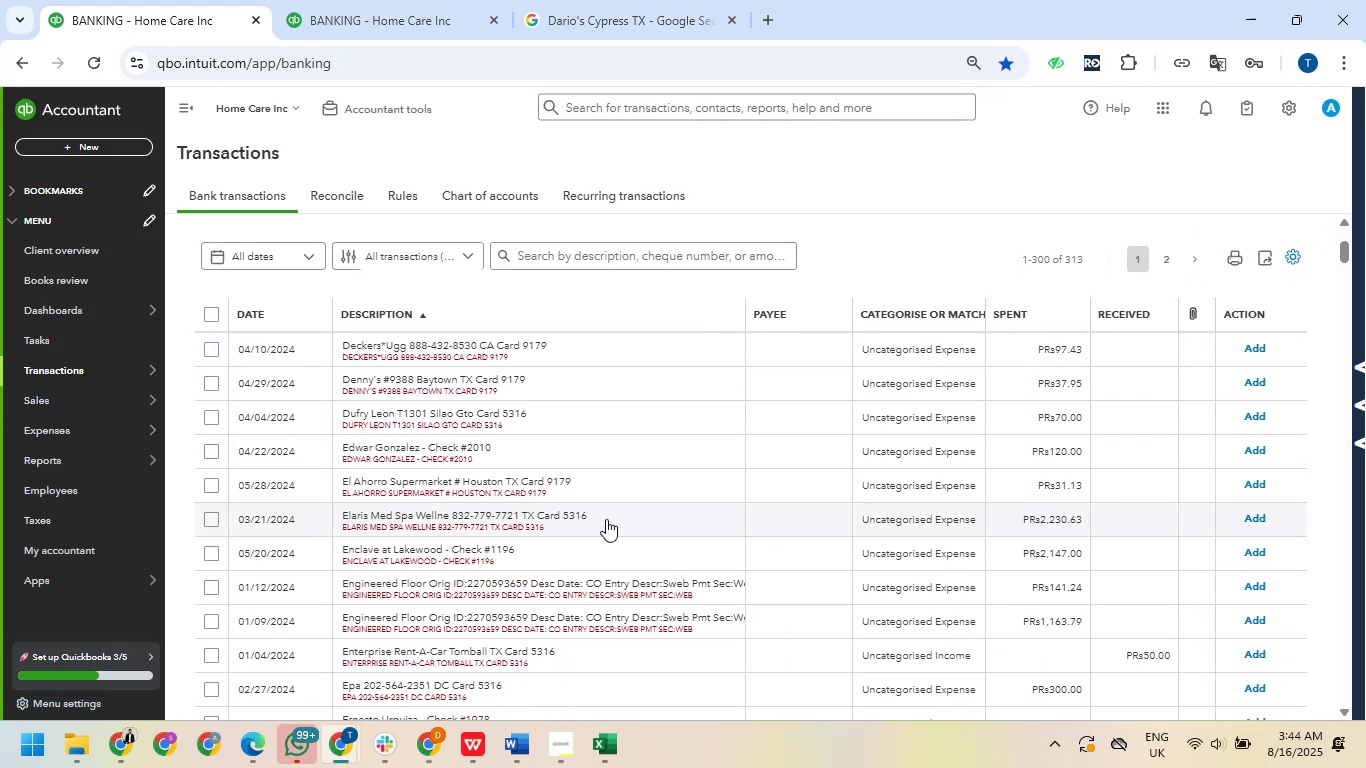 
wait(11.33)
 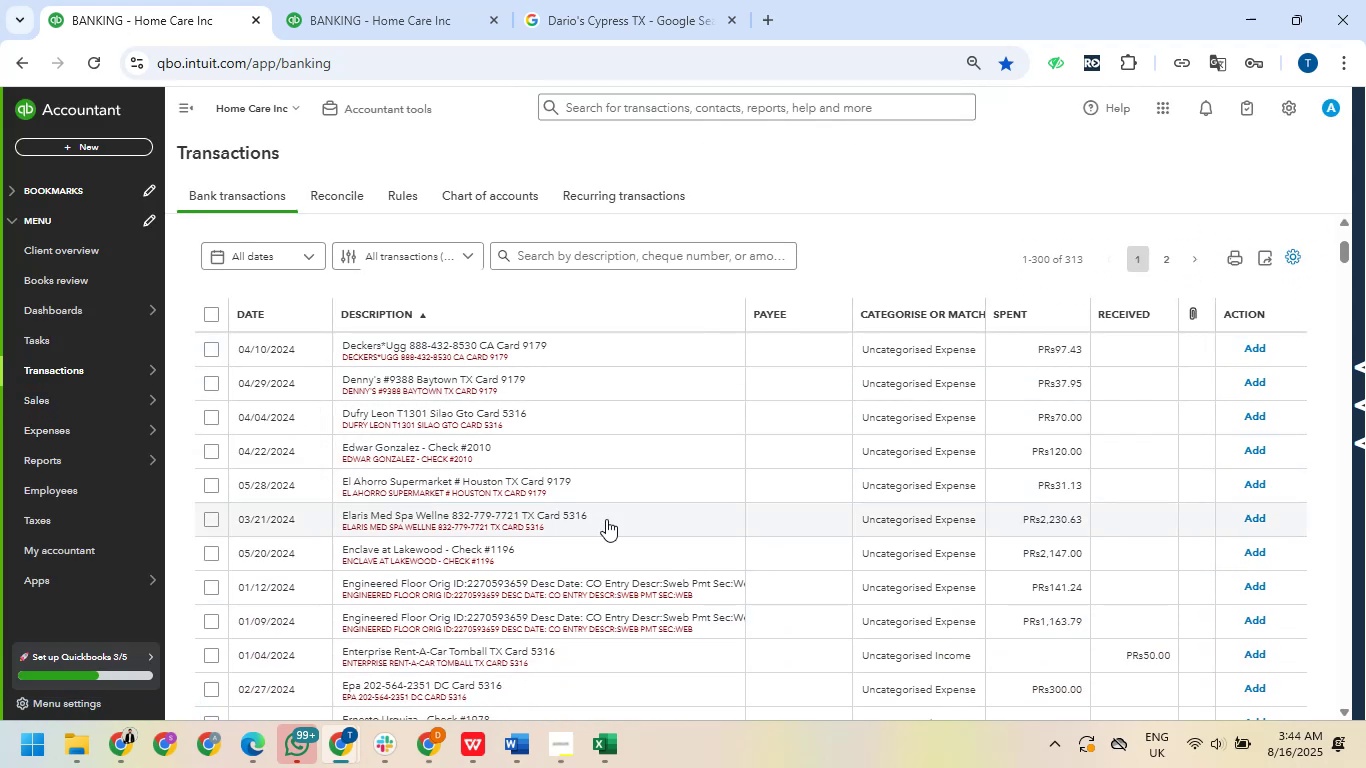 
left_click([217, 350])
 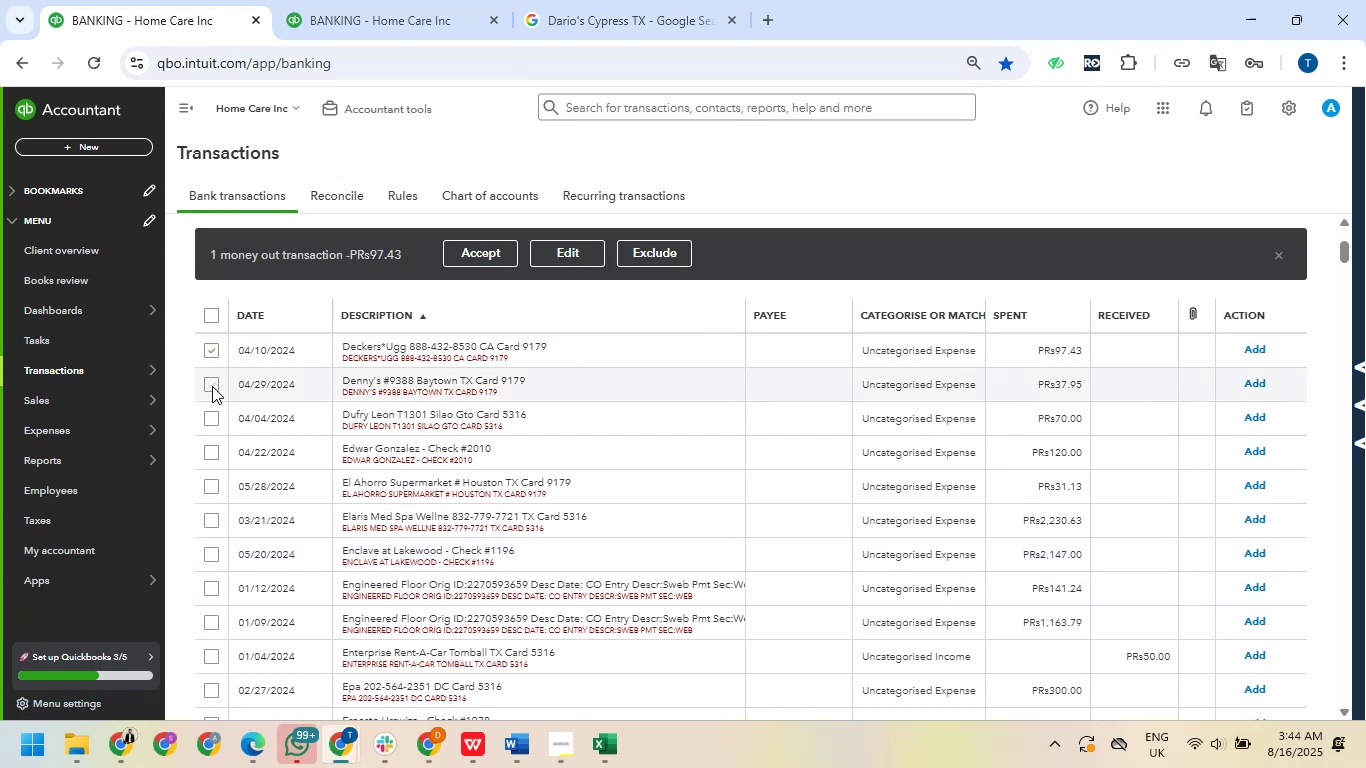 
left_click([210, 391])
 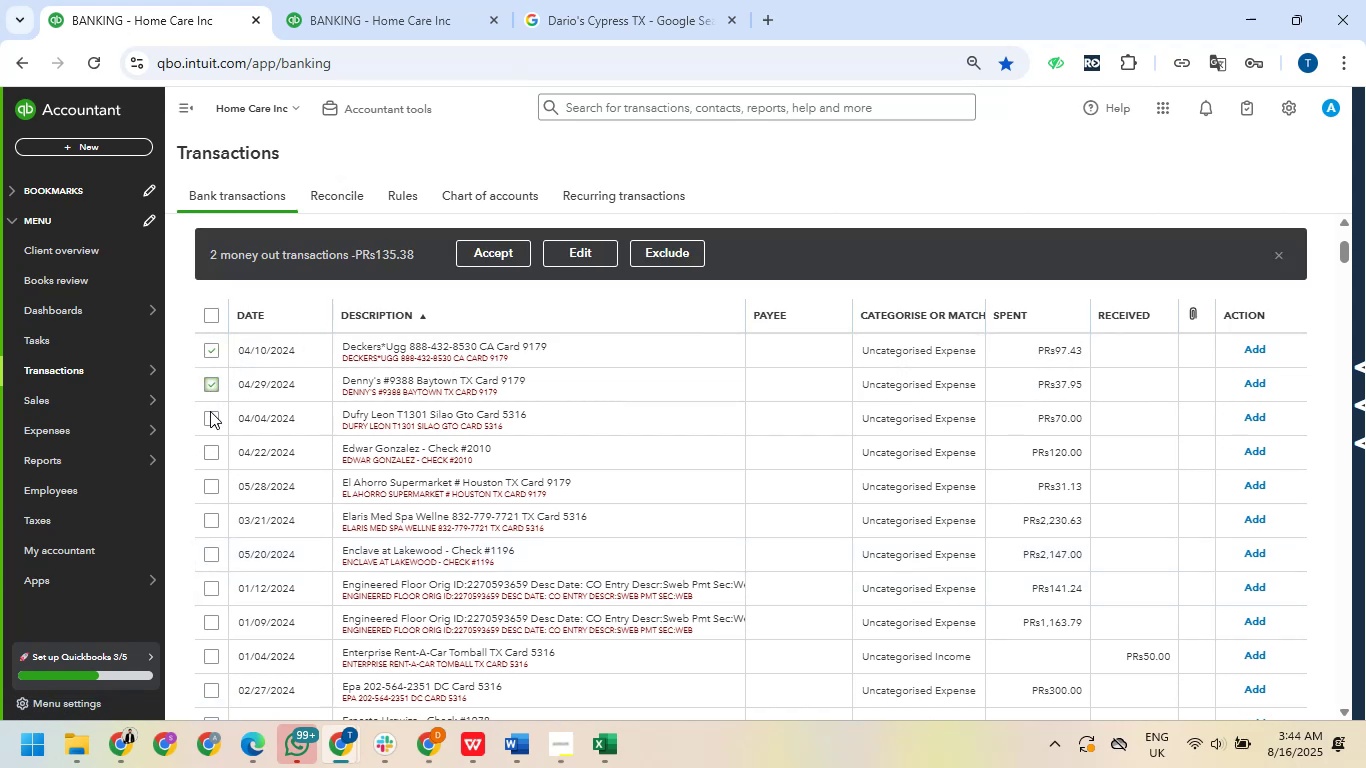 
left_click([209, 414])
 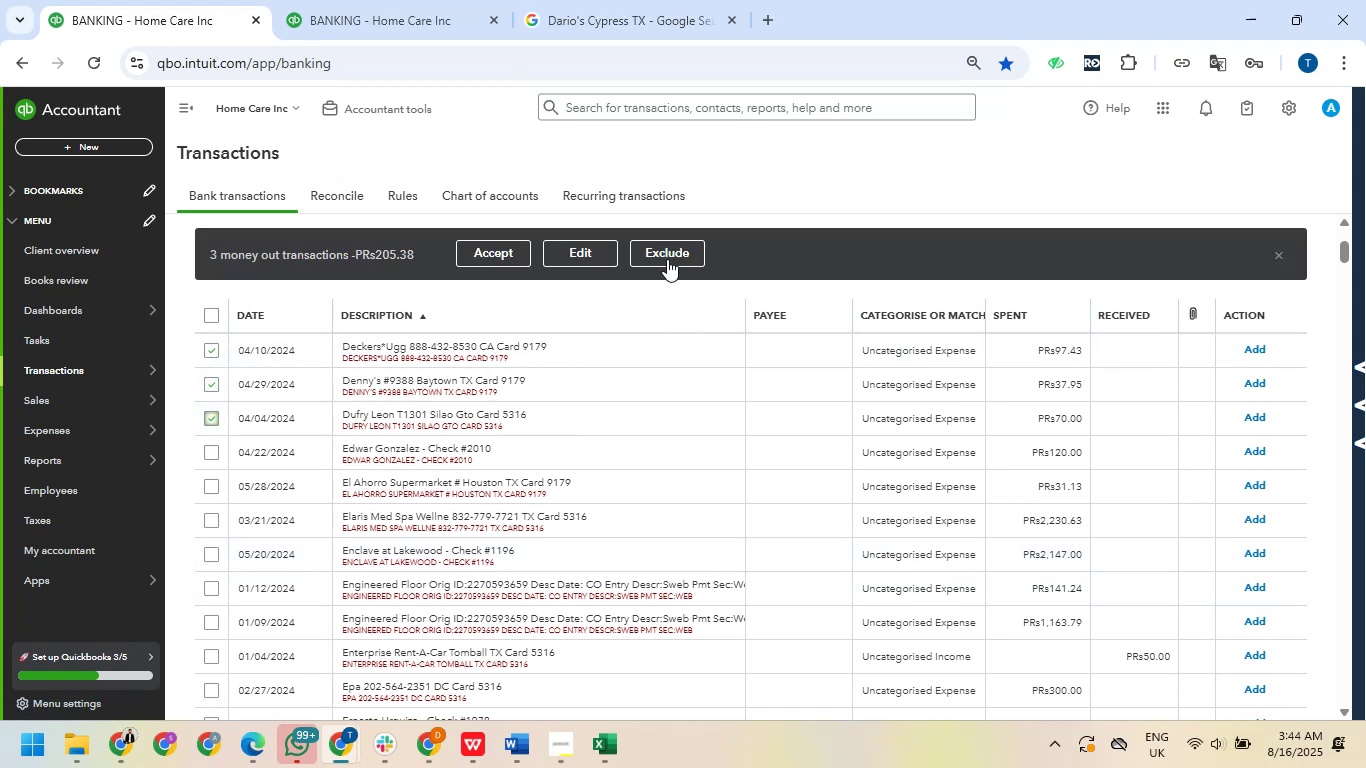 
left_click([575, 254])
 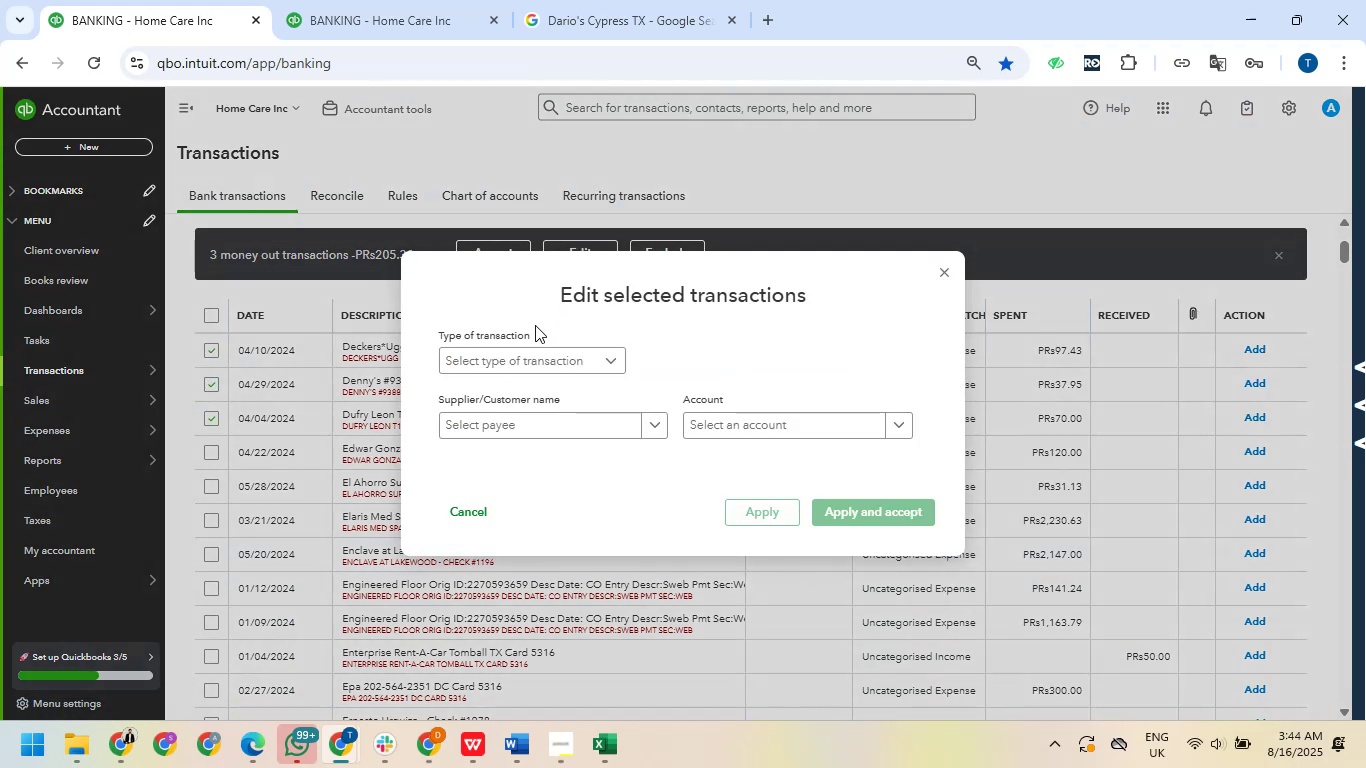 
left_click([535, 352])
 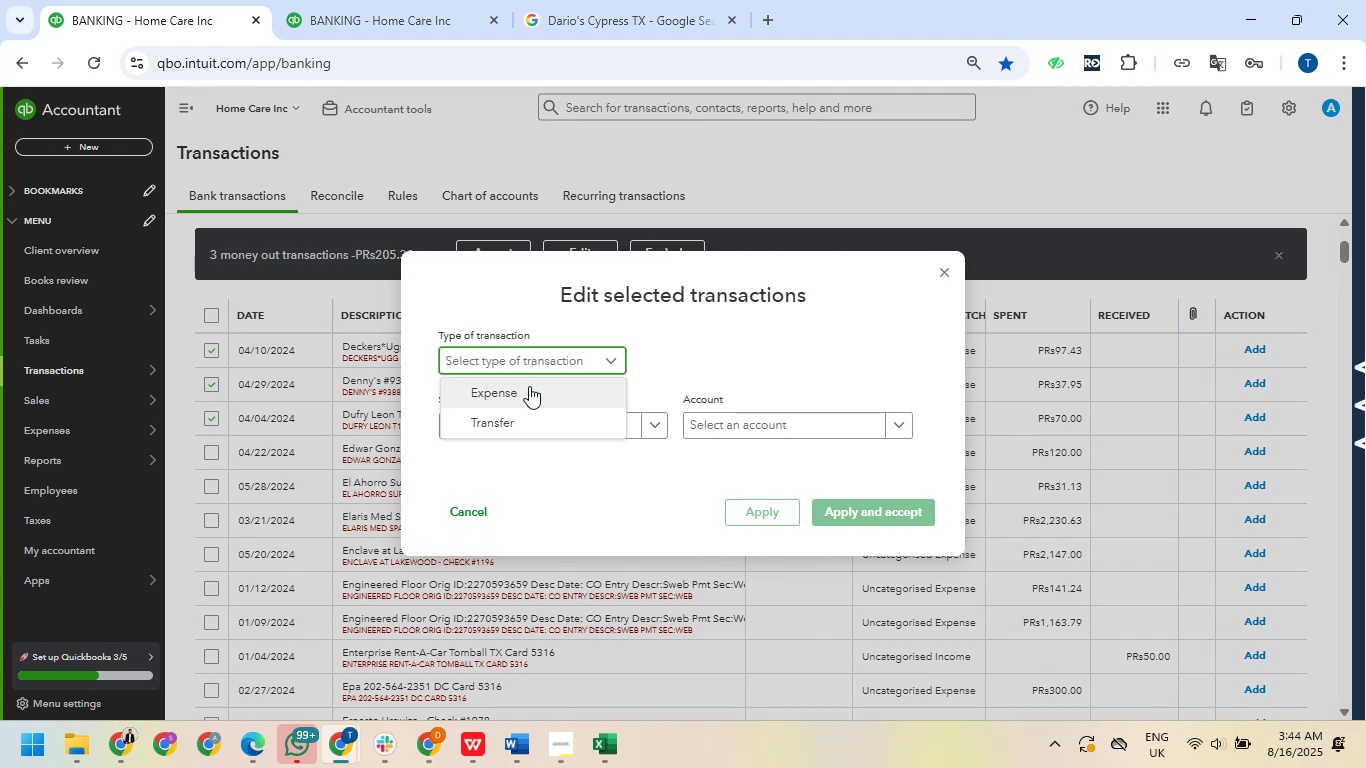 
left_click([529, 386])
 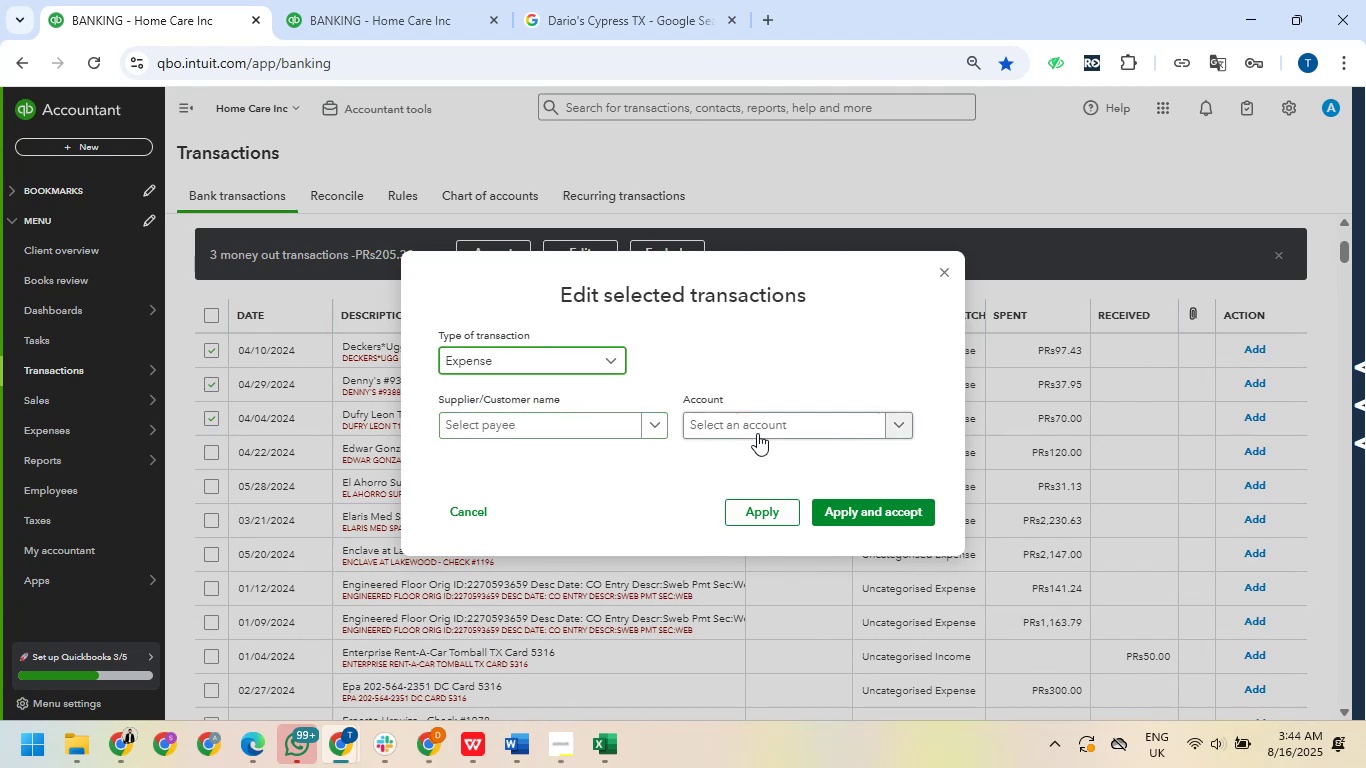 
left_click([758, 432])
 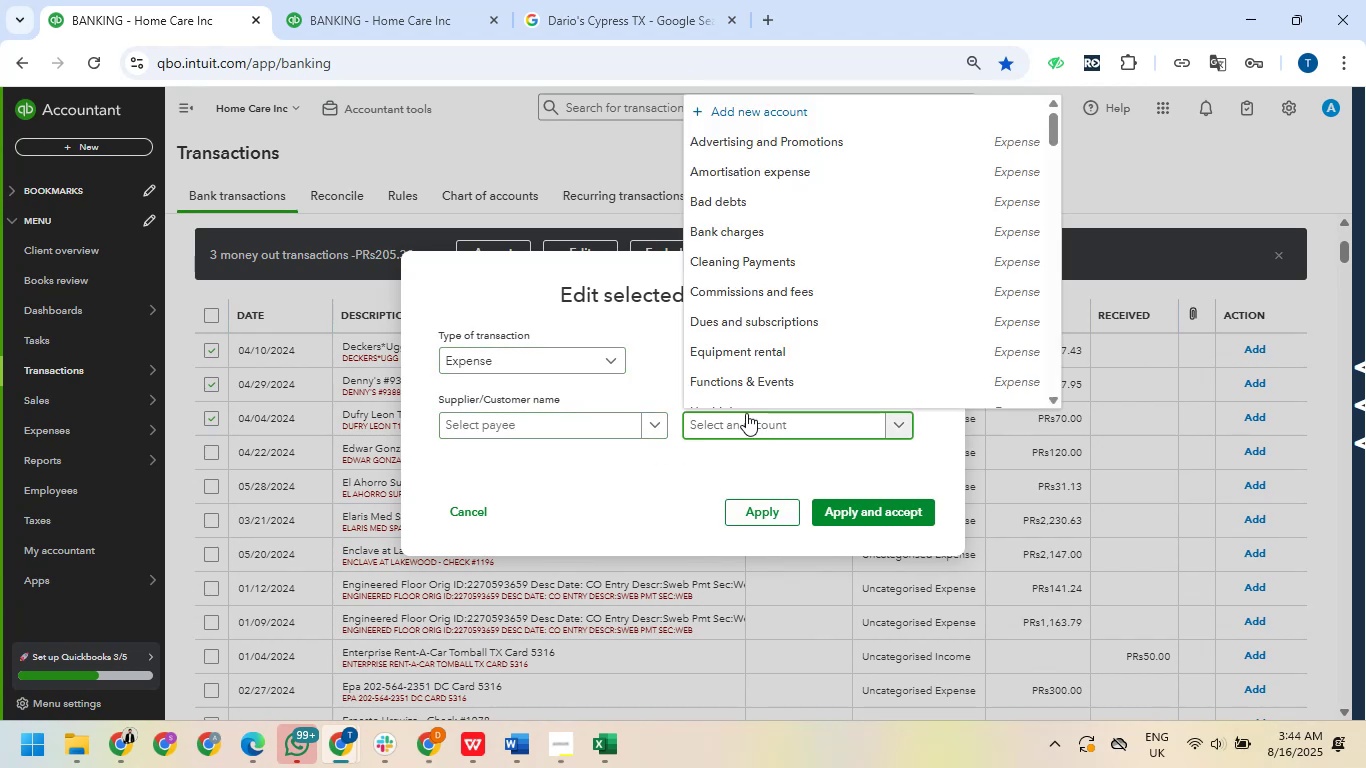 
type(meal)
 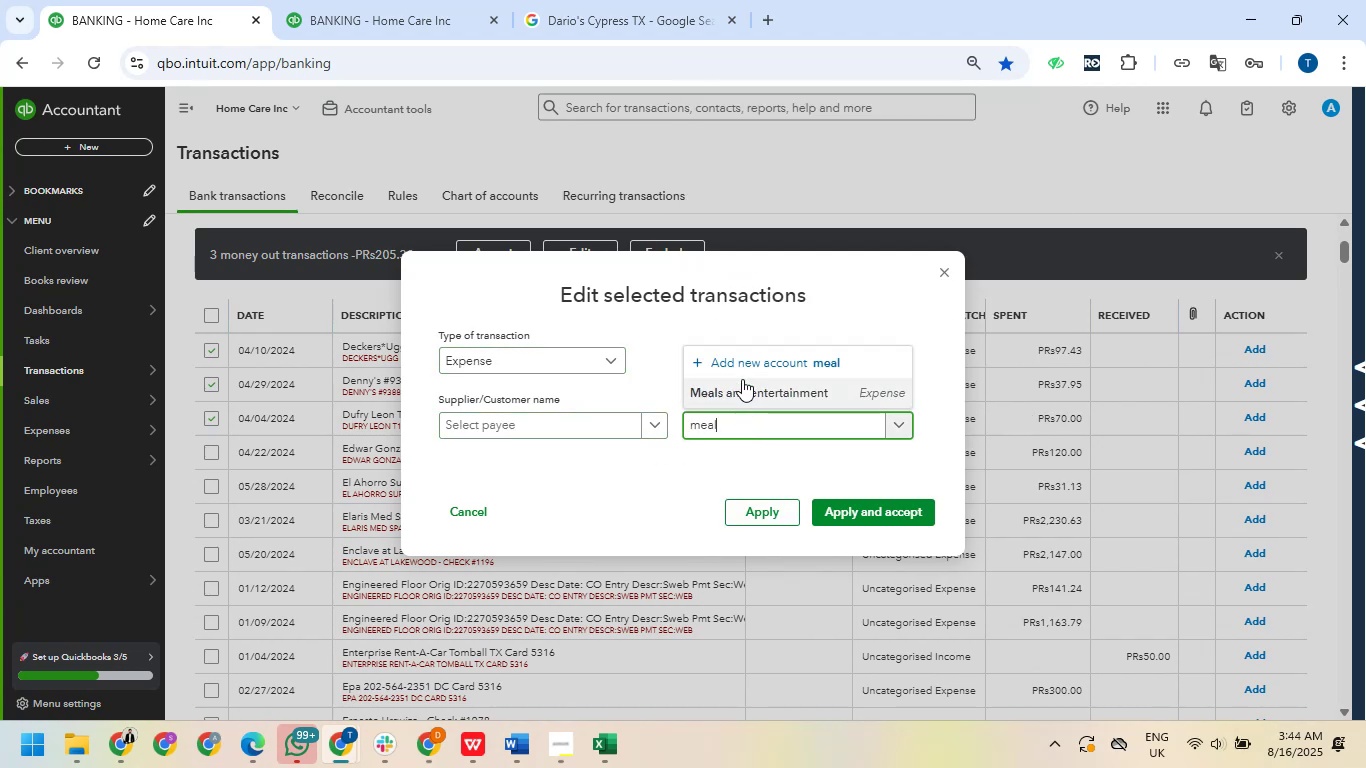 
left_click([742, 379])
 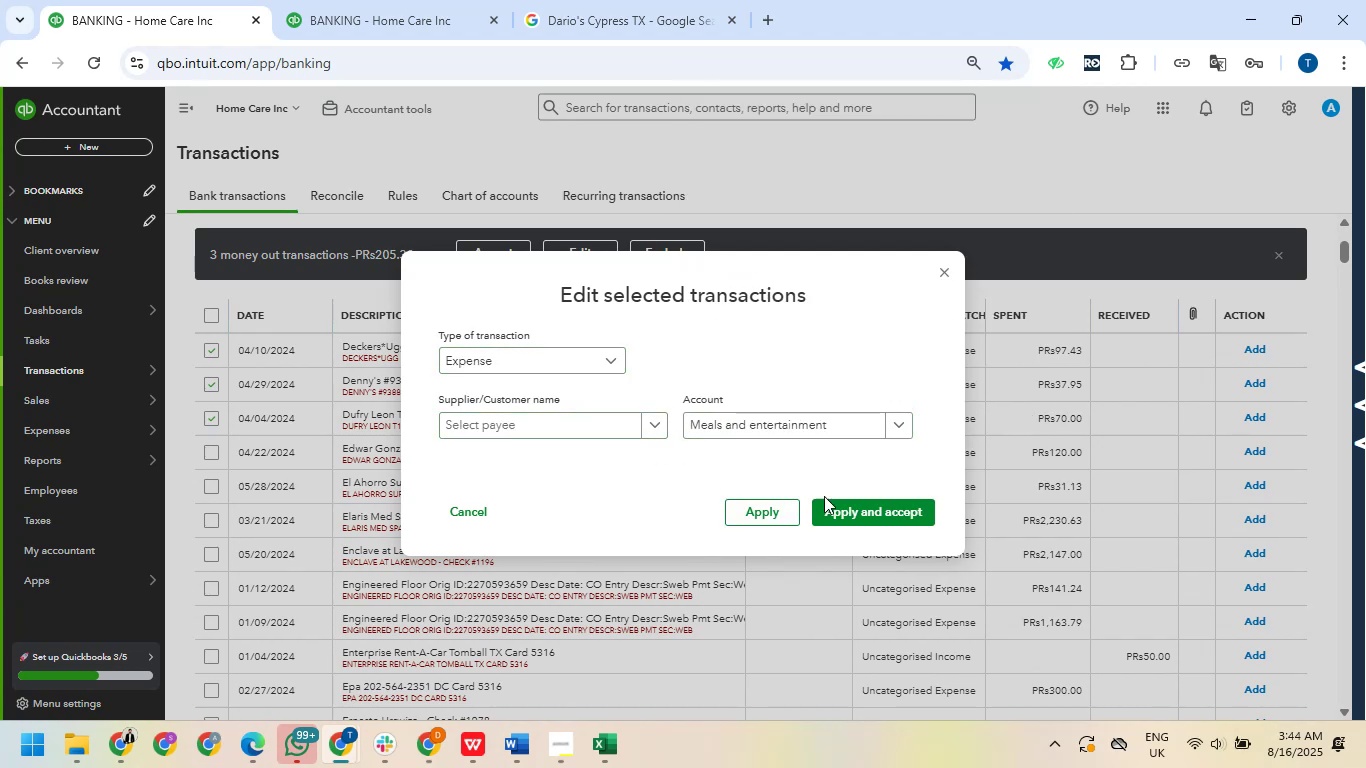 
left_click([843, 516])
 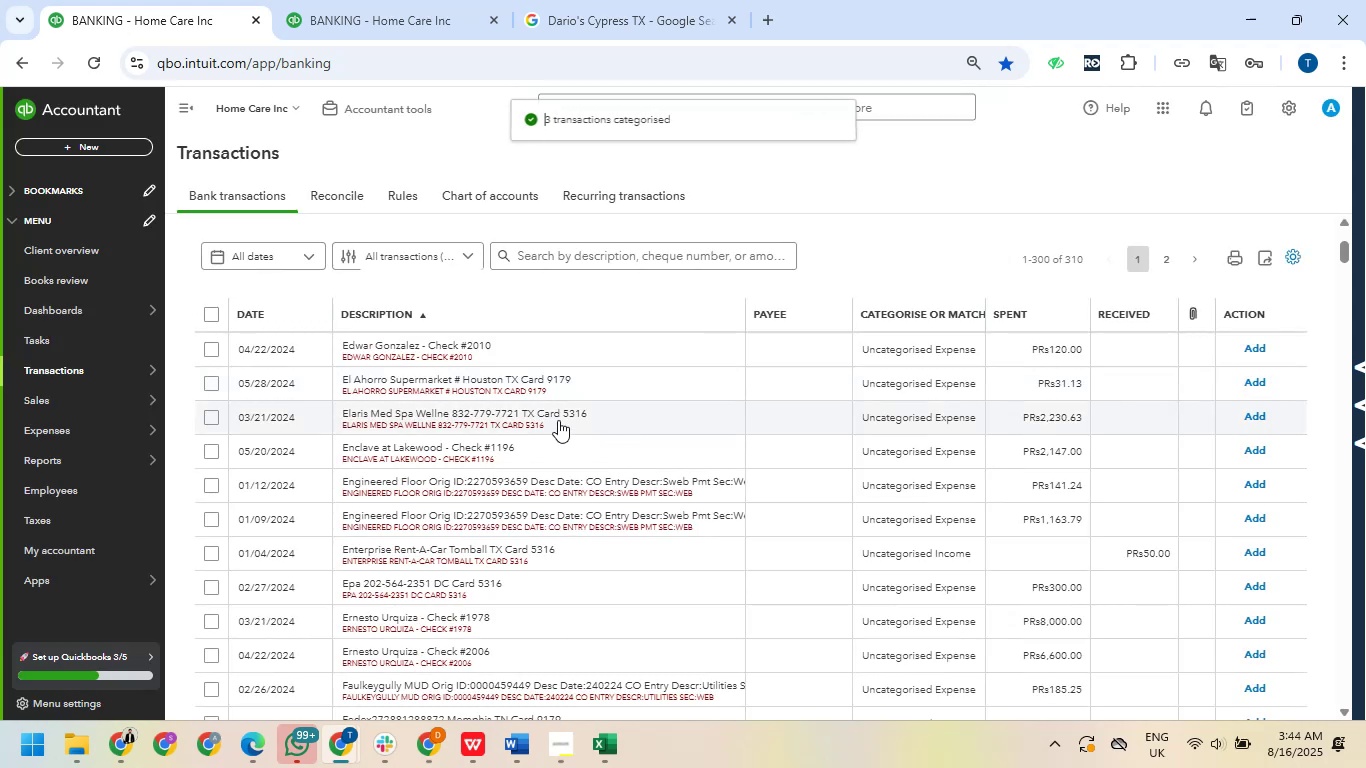 
wait(5.76)
 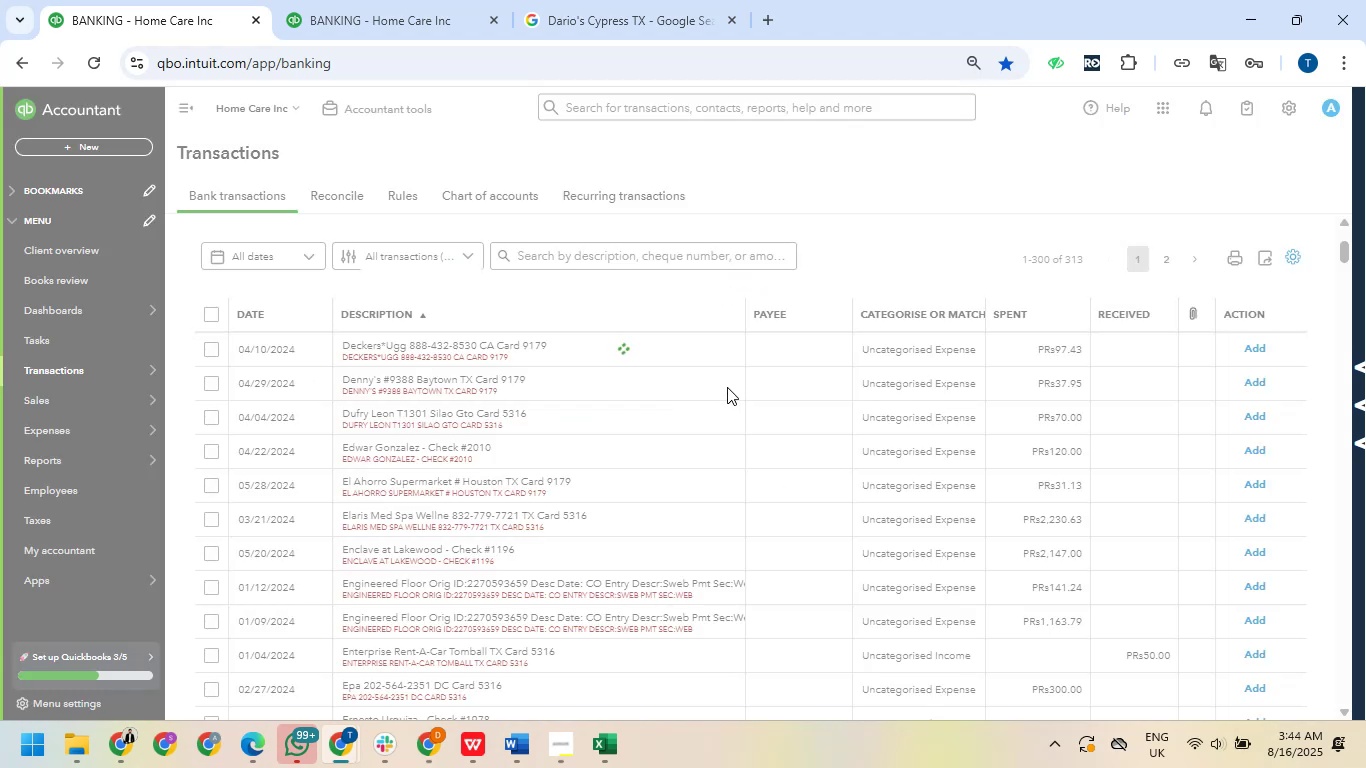 
left_click([411, 355])
 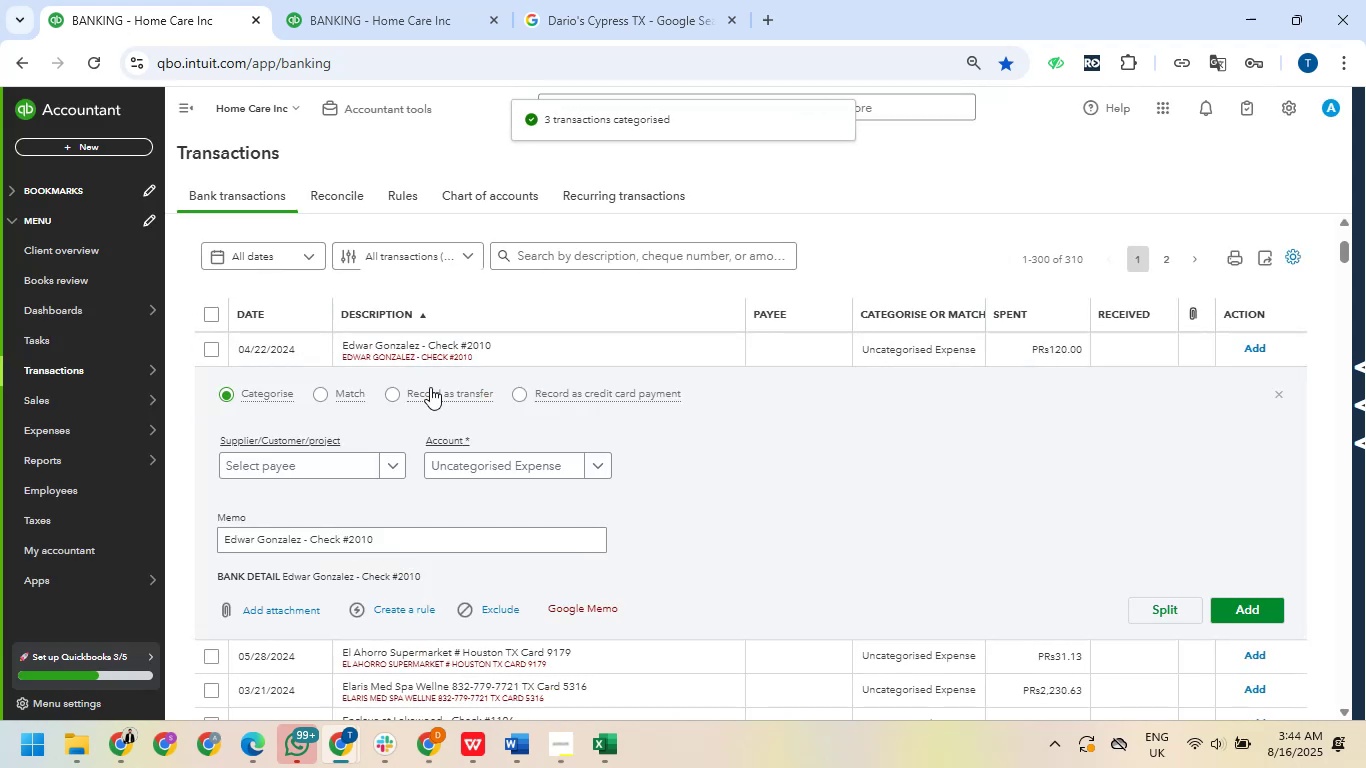 
left_click([470, 453])
 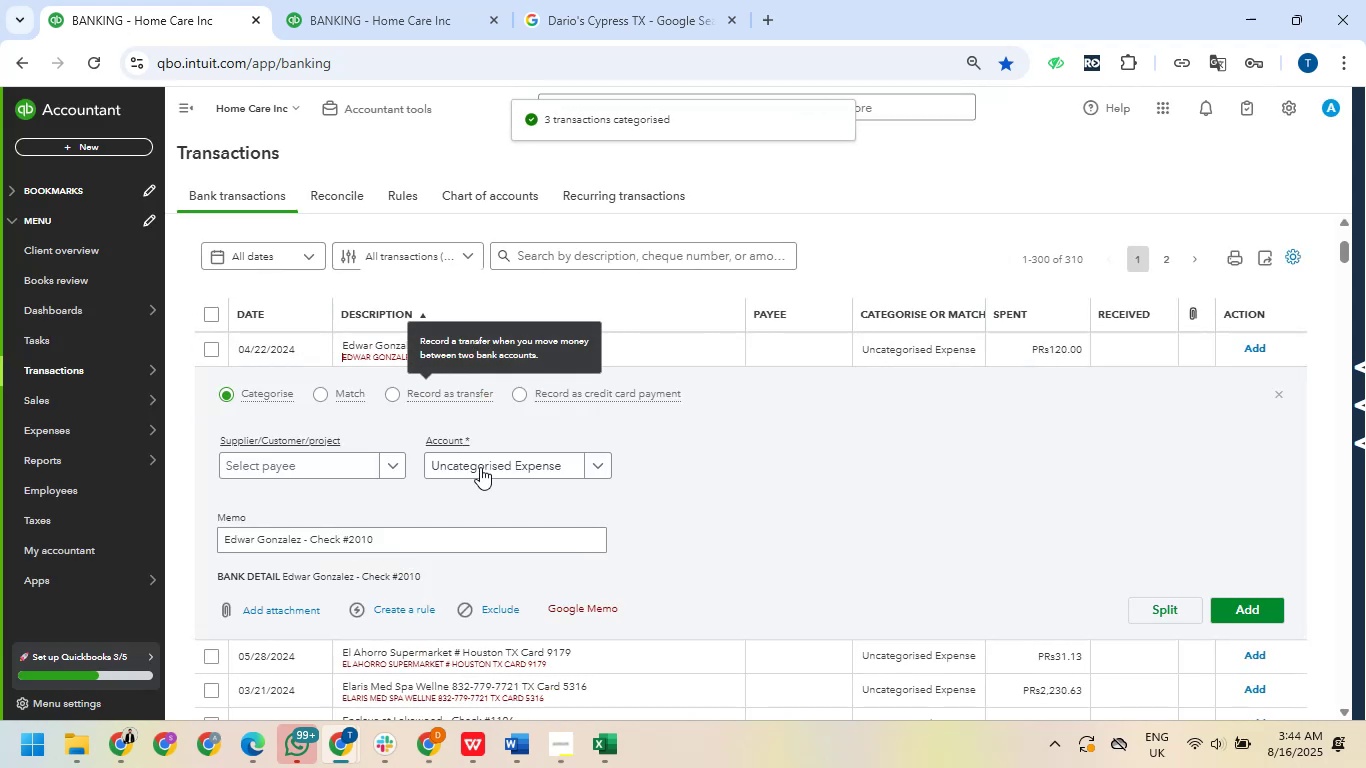 
left_click([480, 466])
 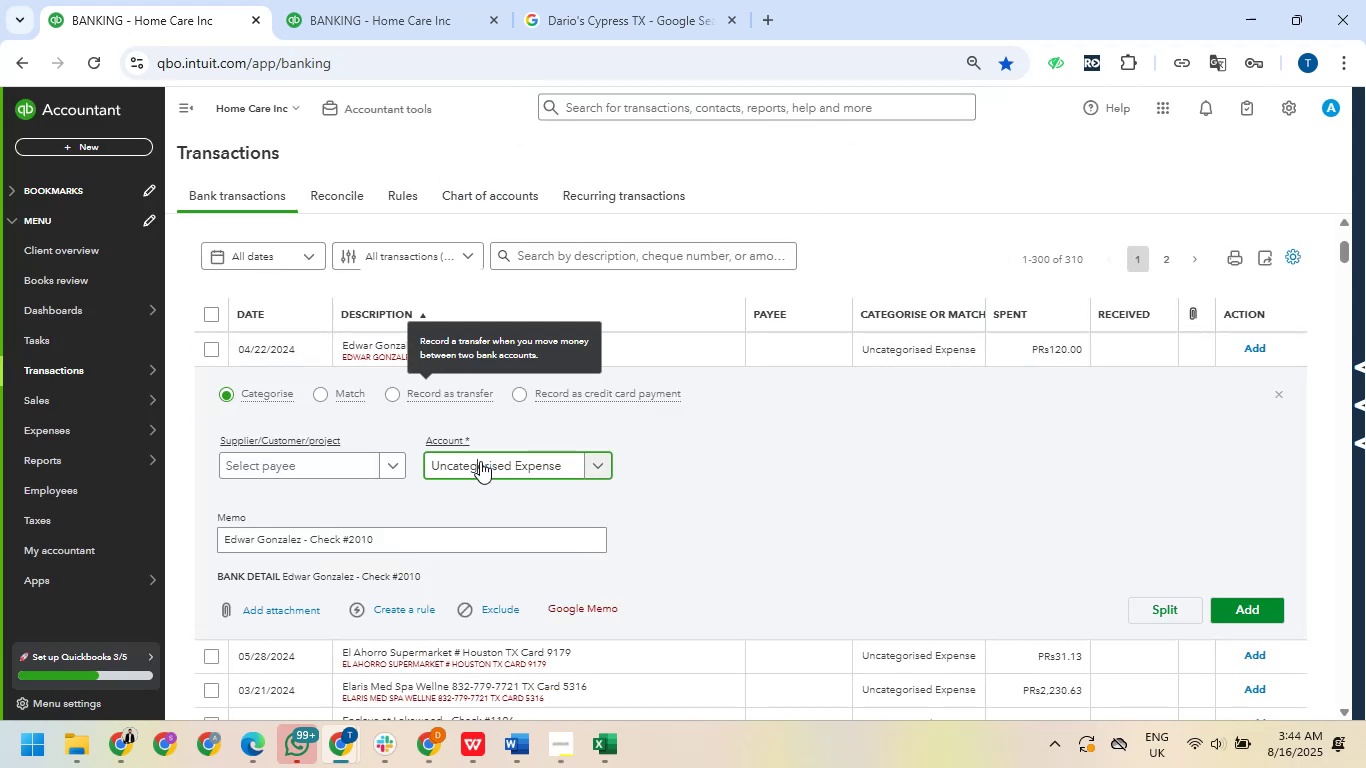 
type(comm)
 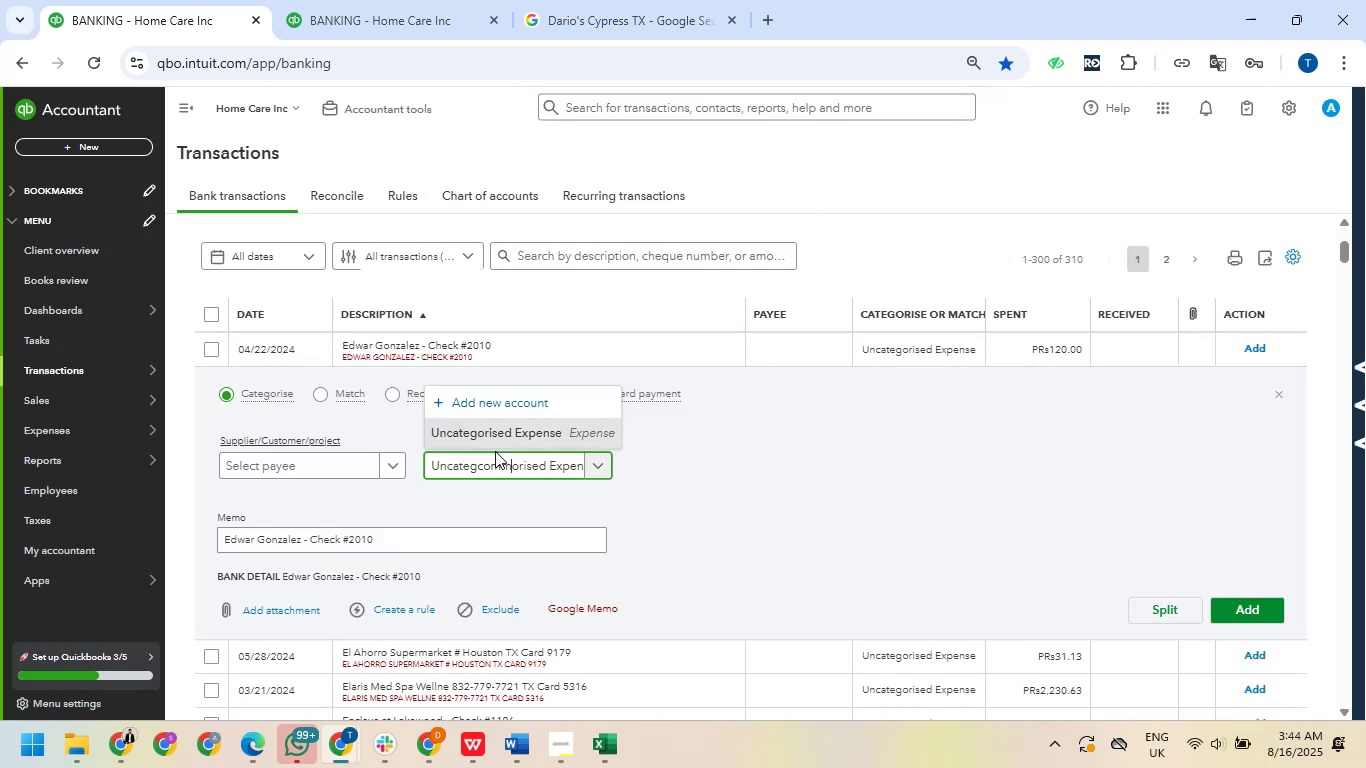 
left_click([496, 462])
 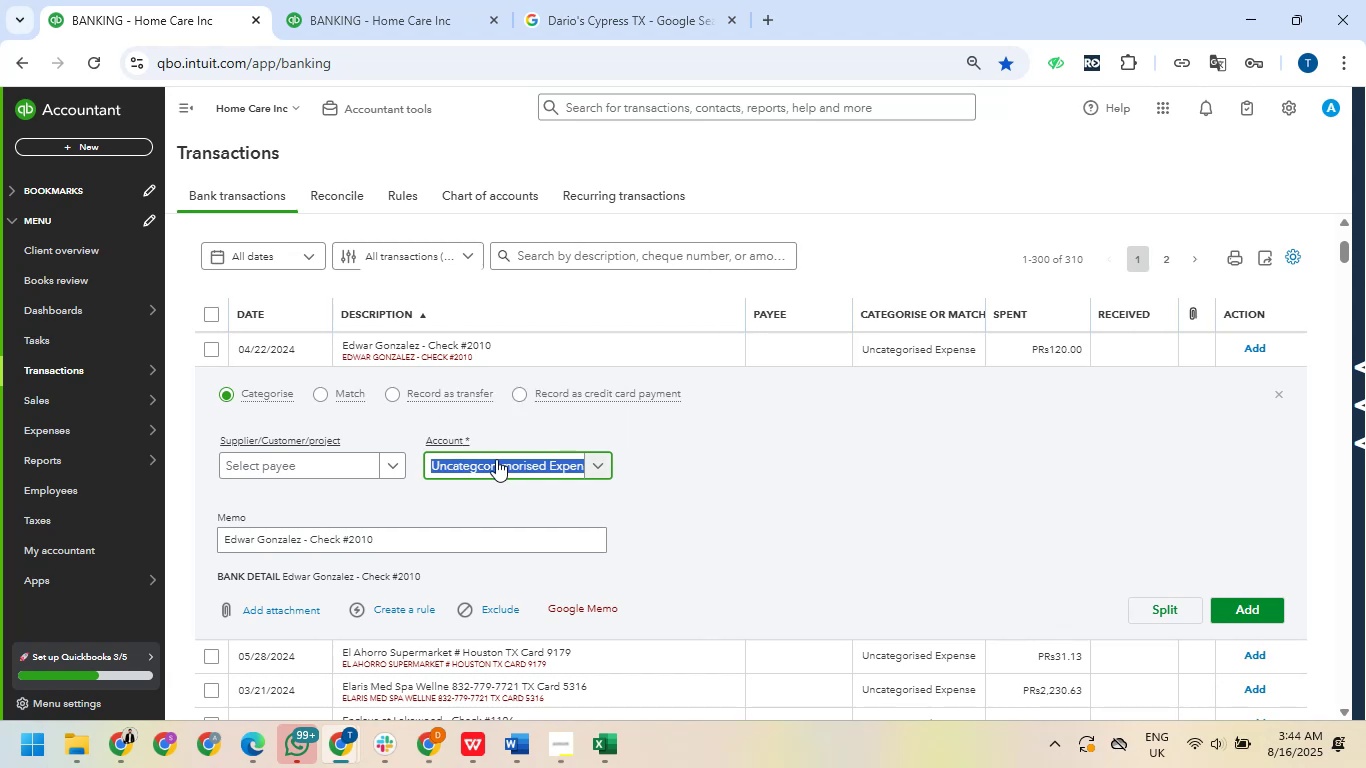 
type(comm)
 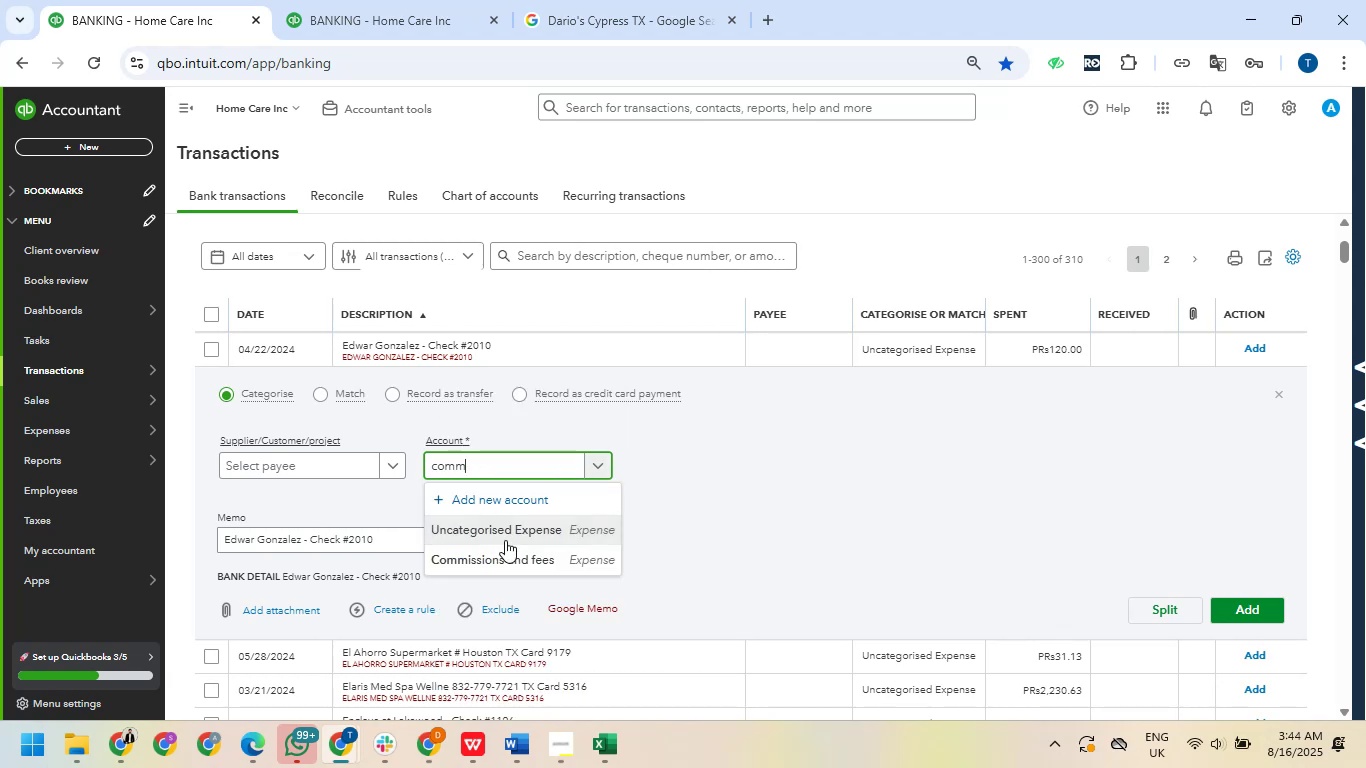 
left_click([506, 553])
 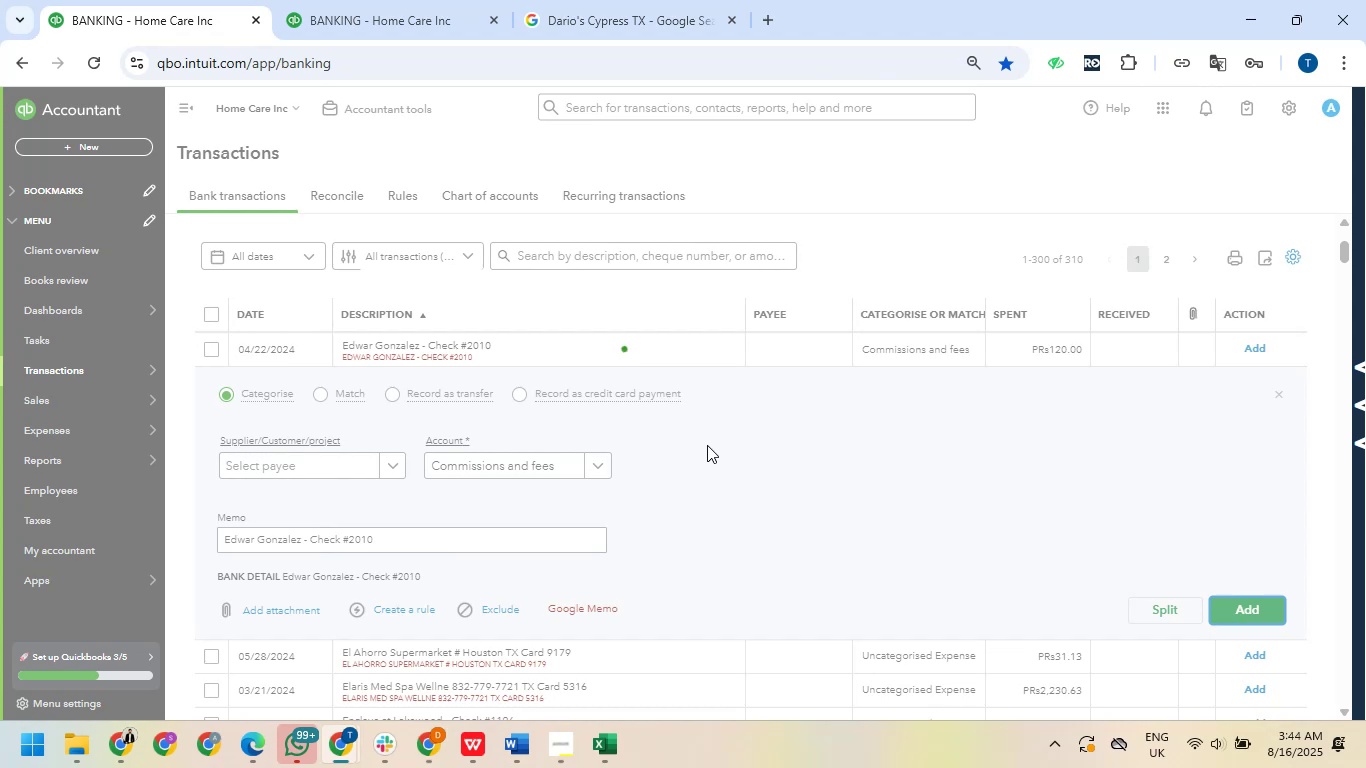 
wait(9.46)
 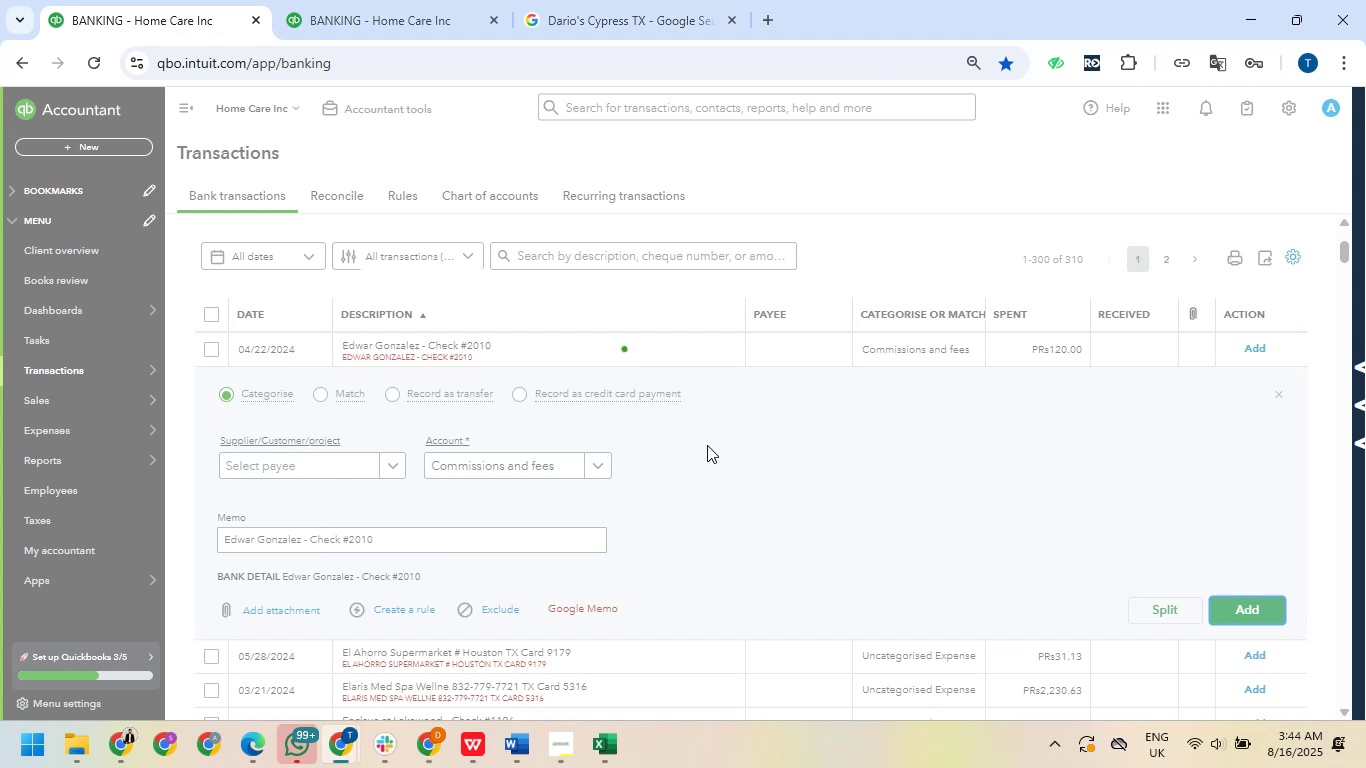 
left_click([644, 355])
 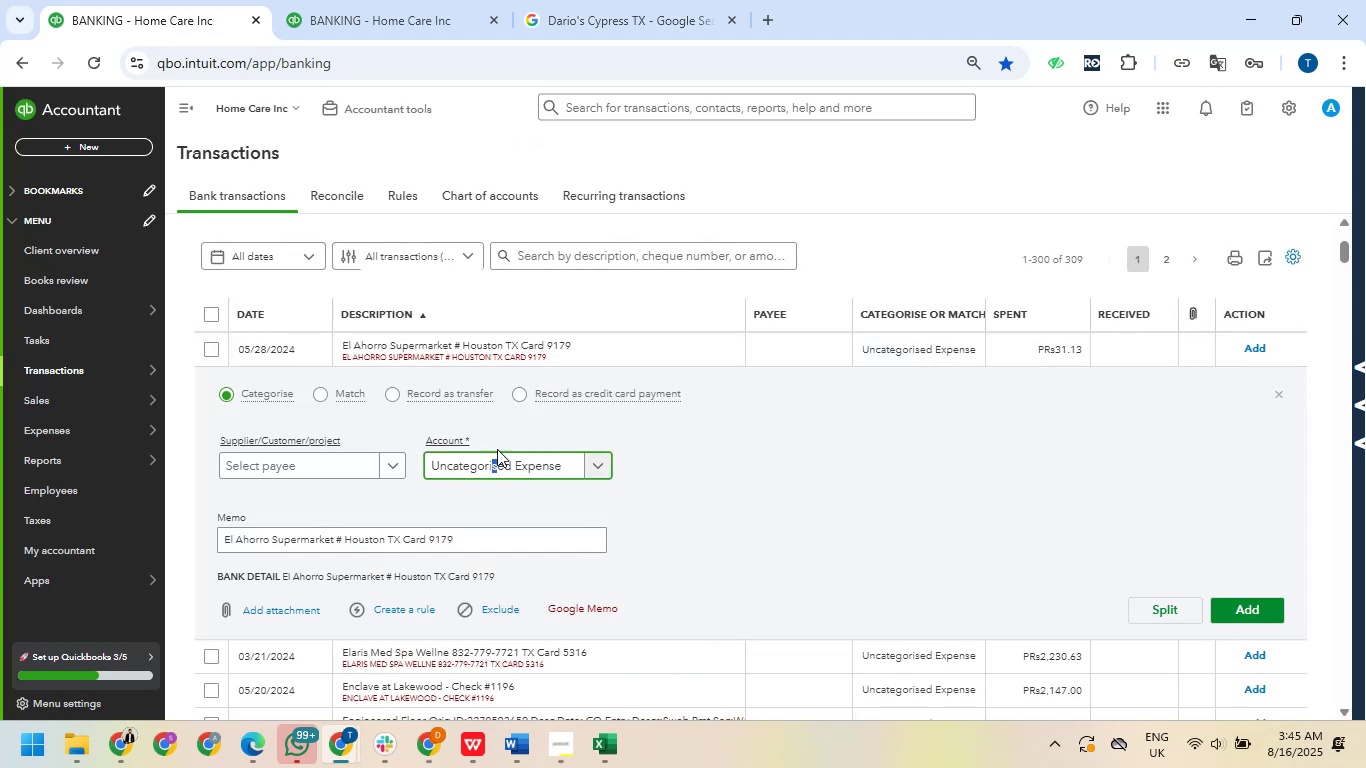 
type(office)
 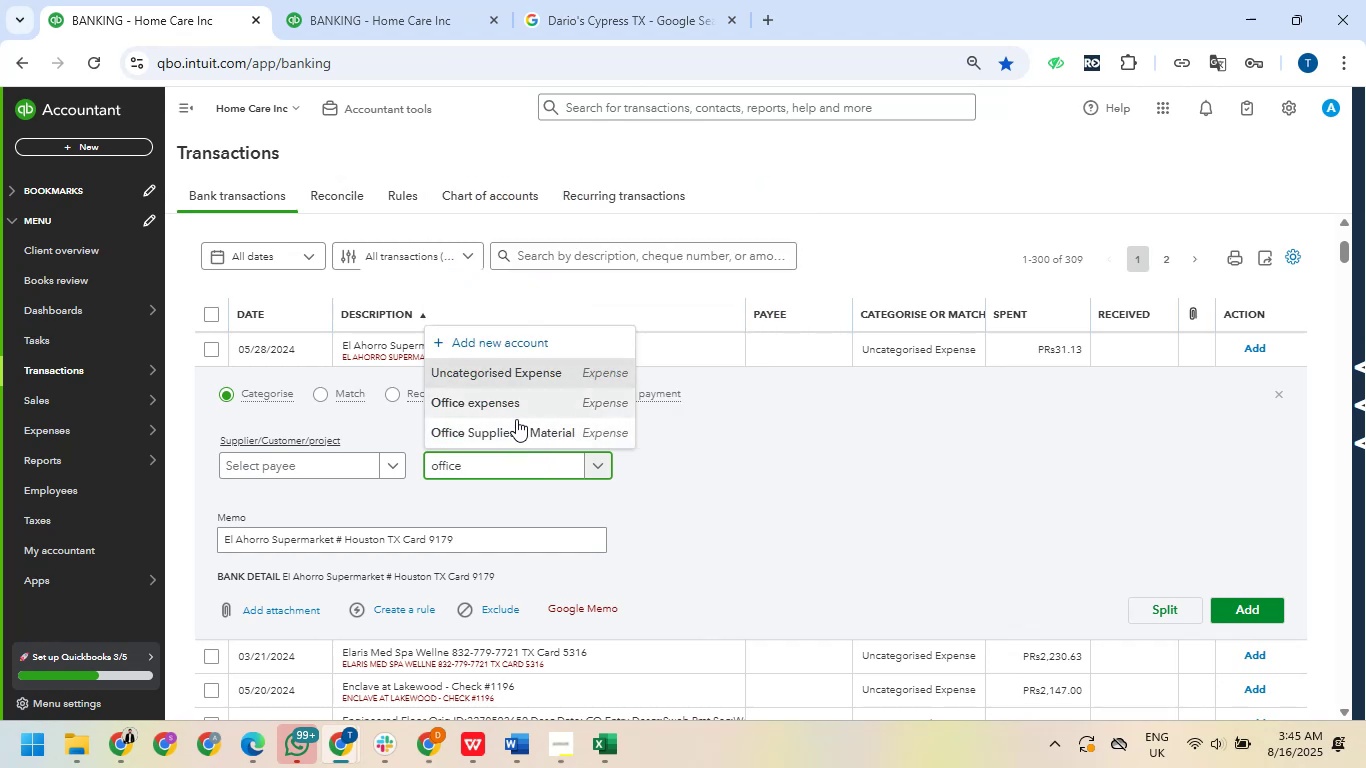 
left_click([517, 433])
 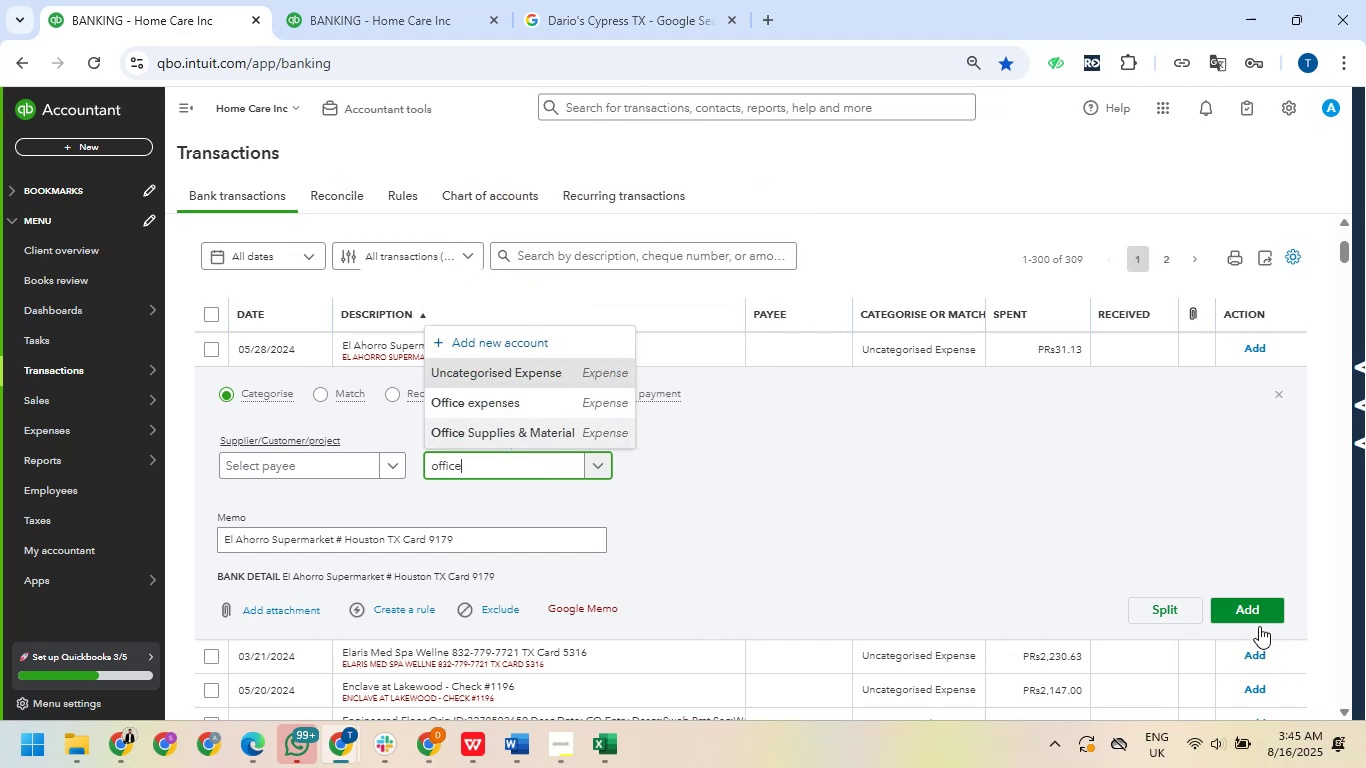 
left_click([1249, 607])
 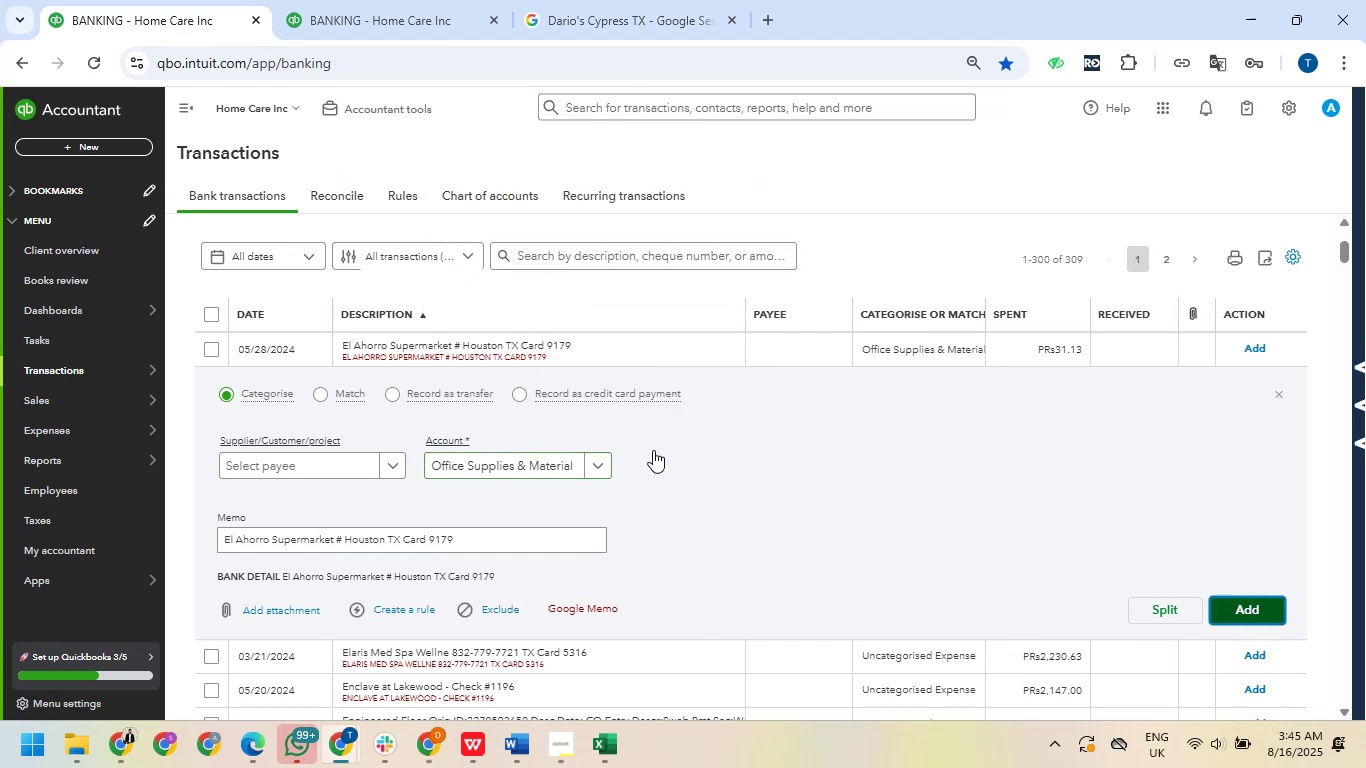 
mouse_move([468, 441])
 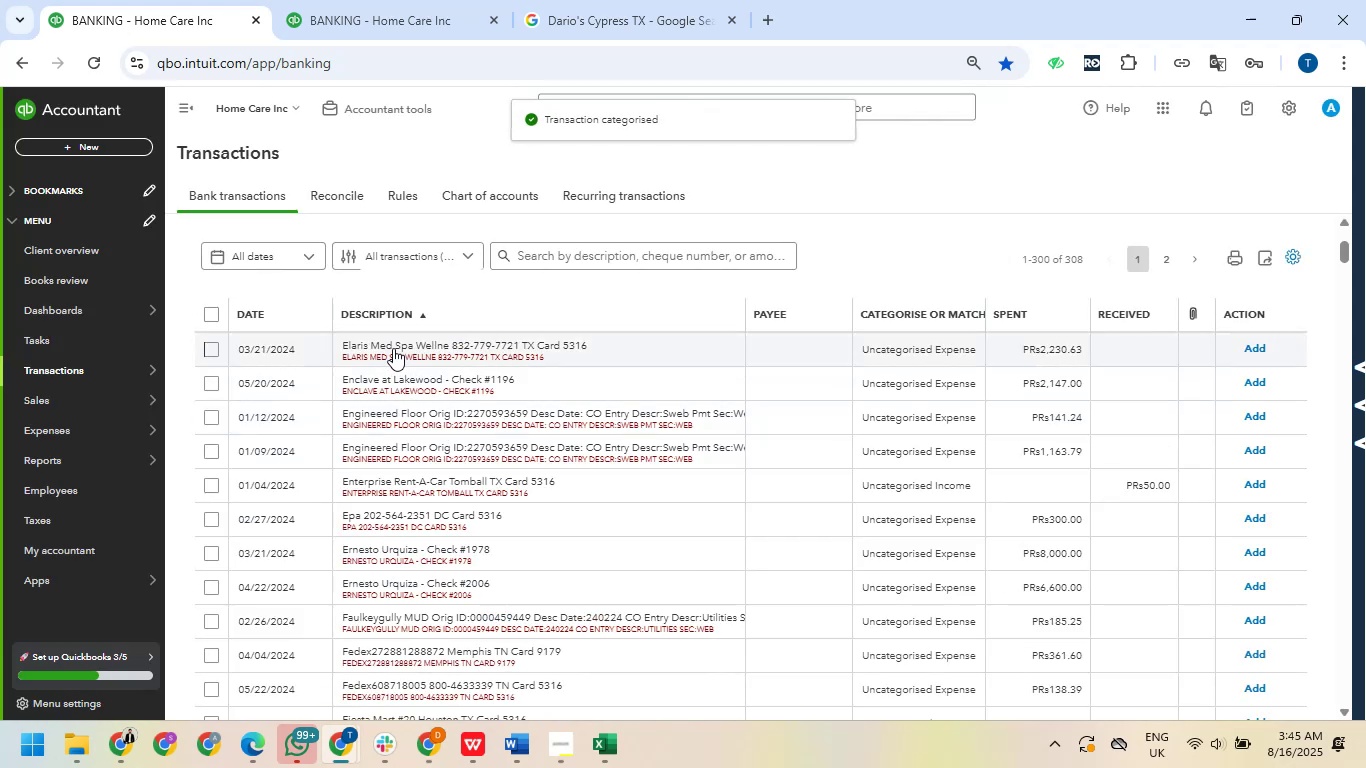 
wait(6.29)
 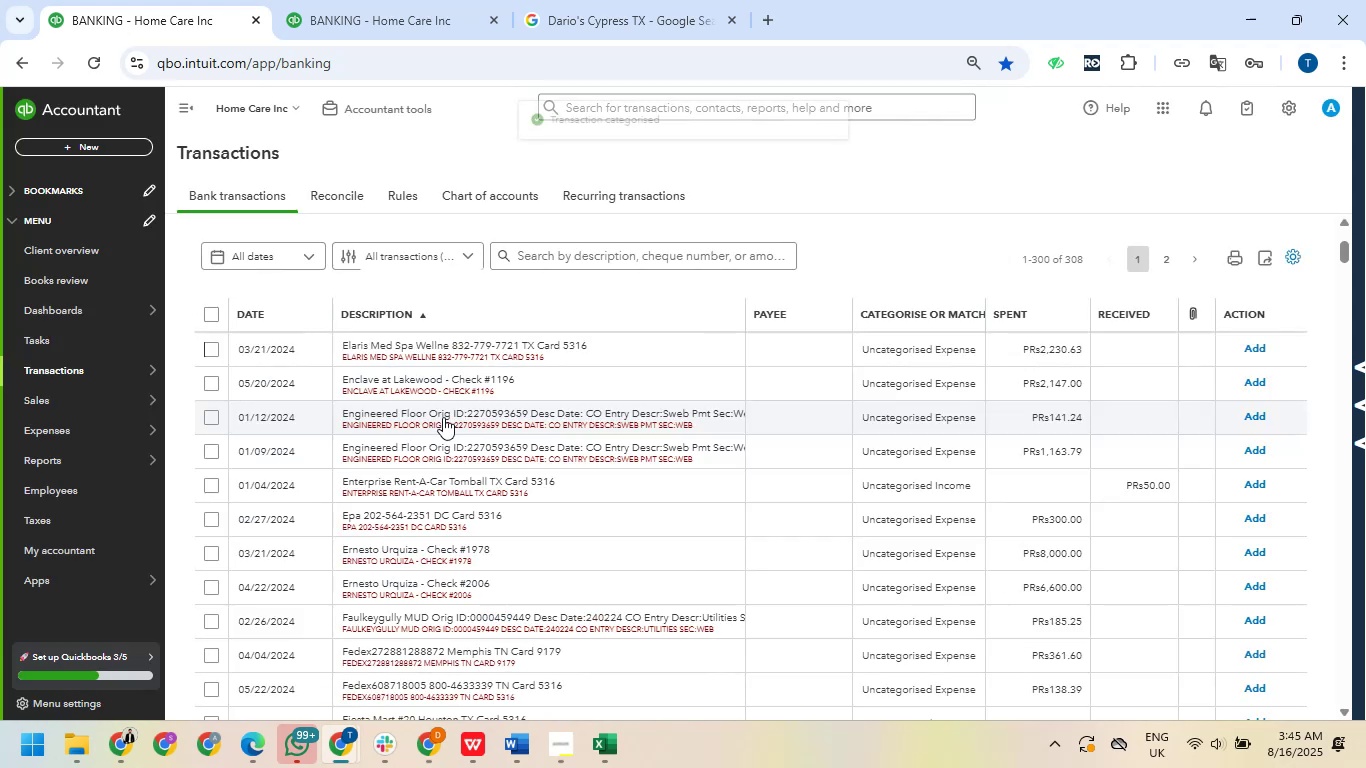 
left_click([393, 348])
 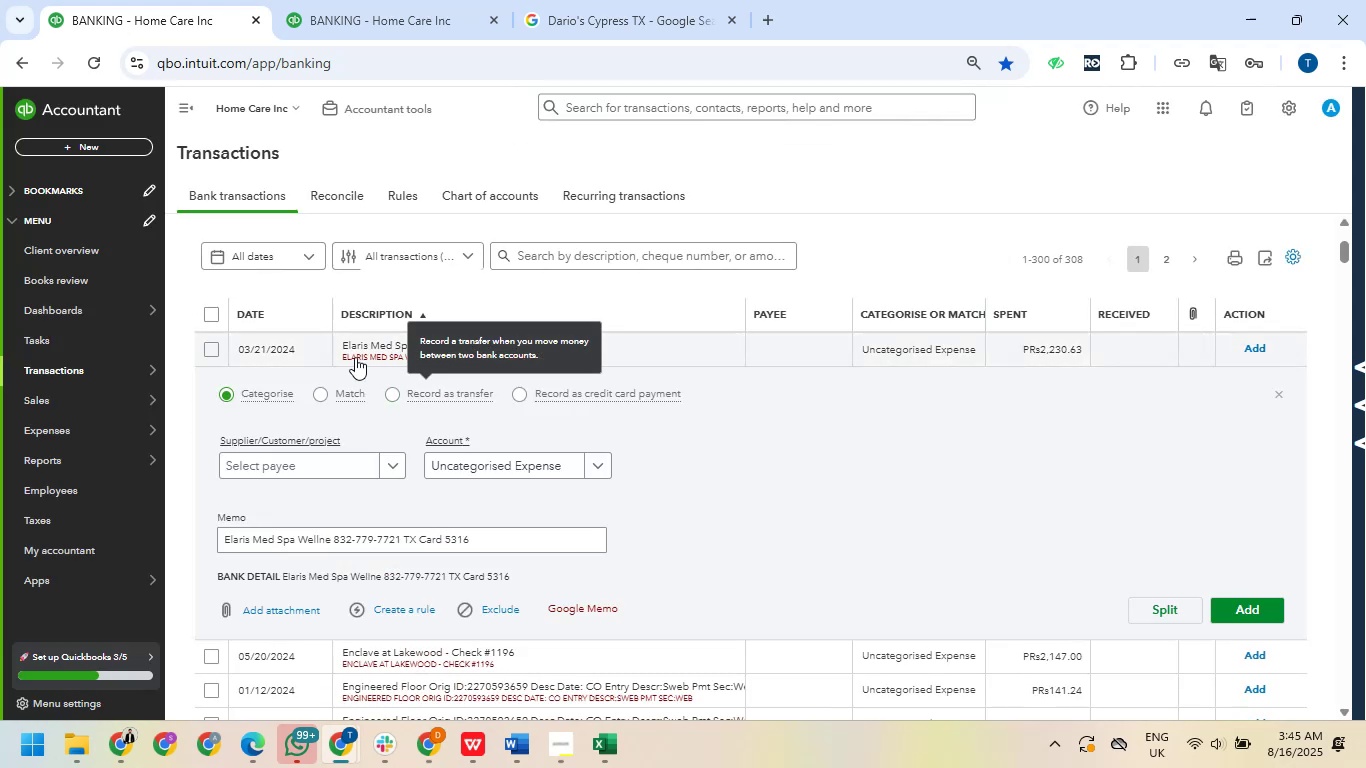 
left_click_drag(start_coordinate=[341, 338], to_coordinate=[448, 347])
 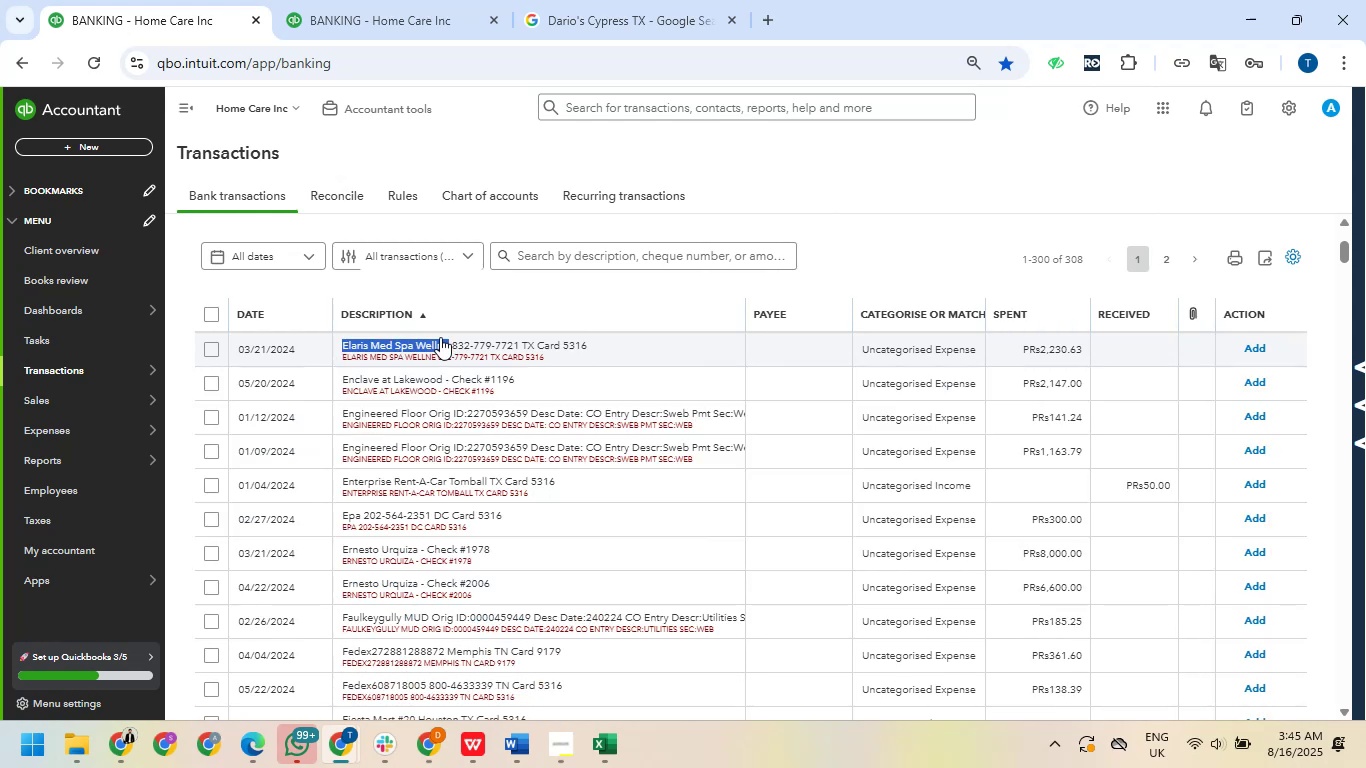 
key(Control+C)
 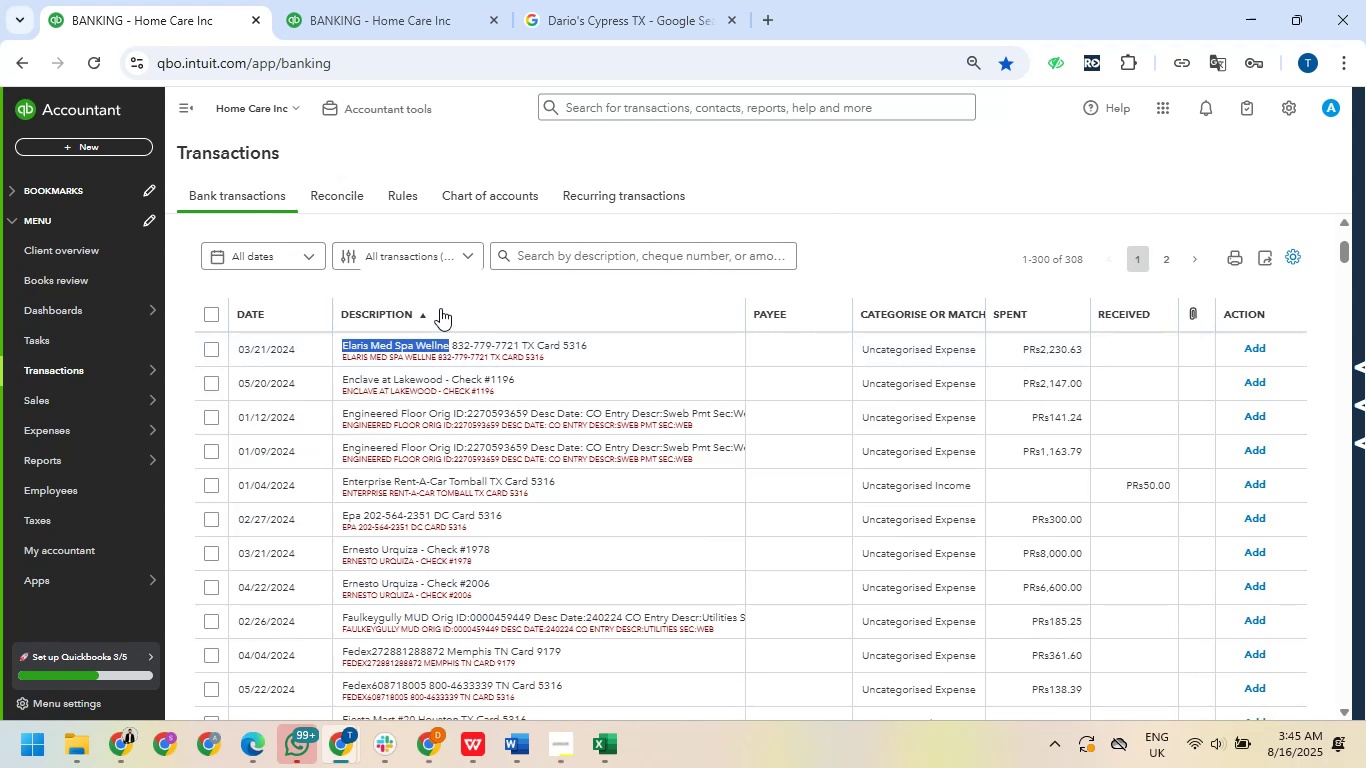 
key(Control+C)
 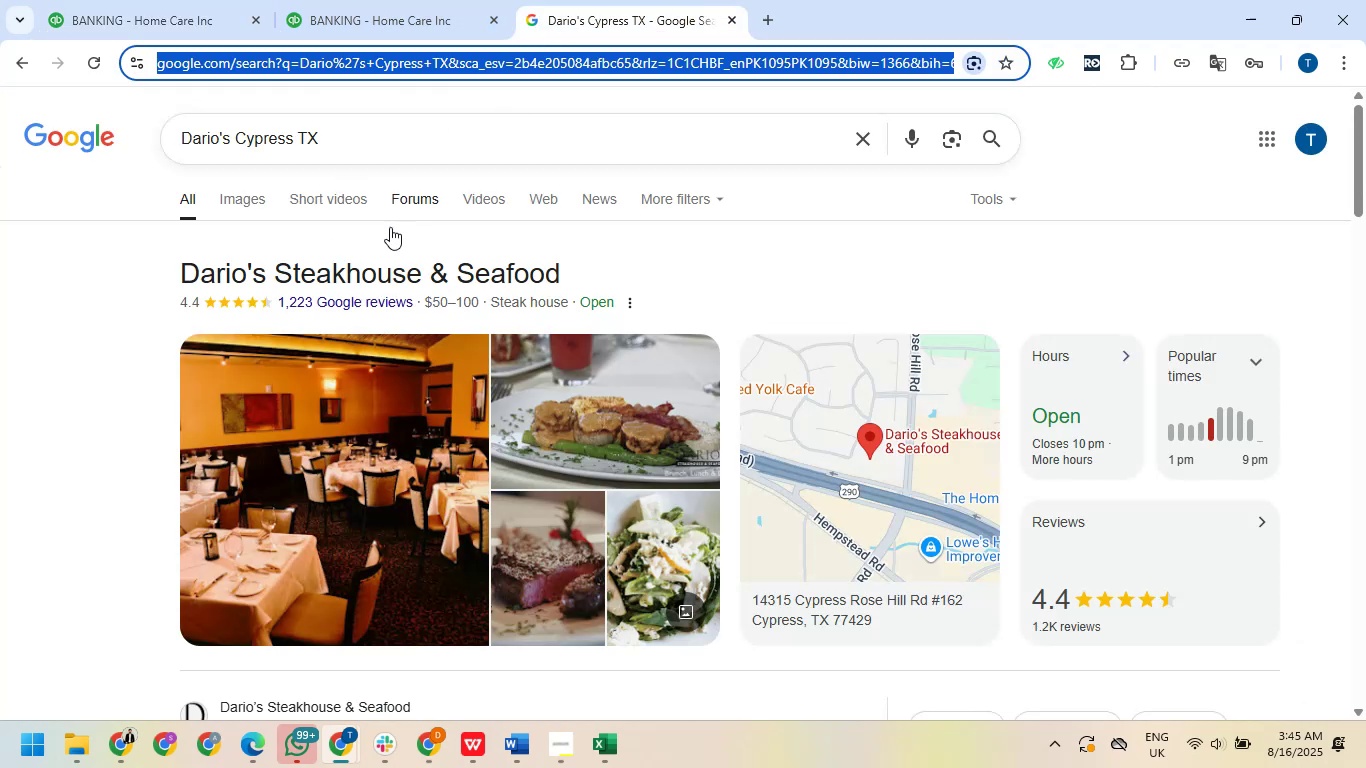 
left_click_drag(start_coordinate=[344, 138], to_coordinate=[177, 134])
 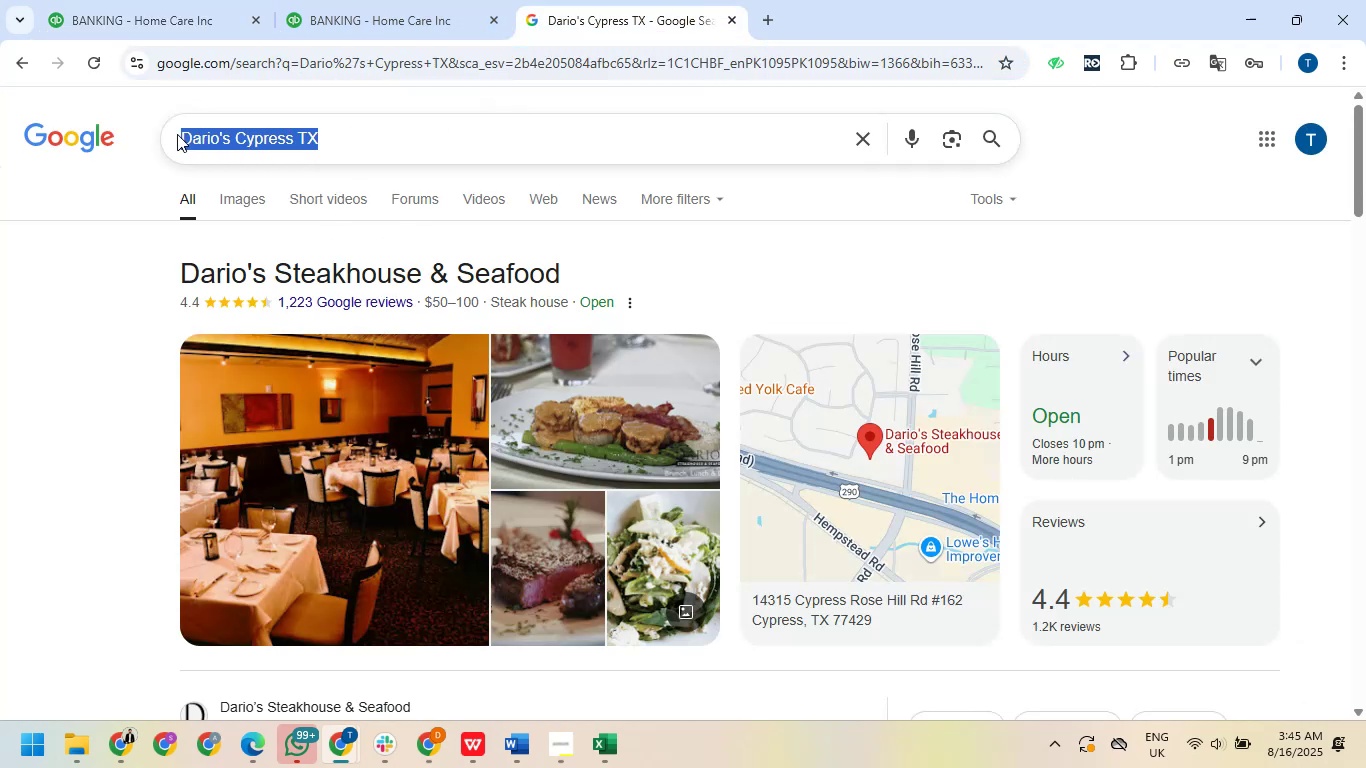 
key(Control+V)
 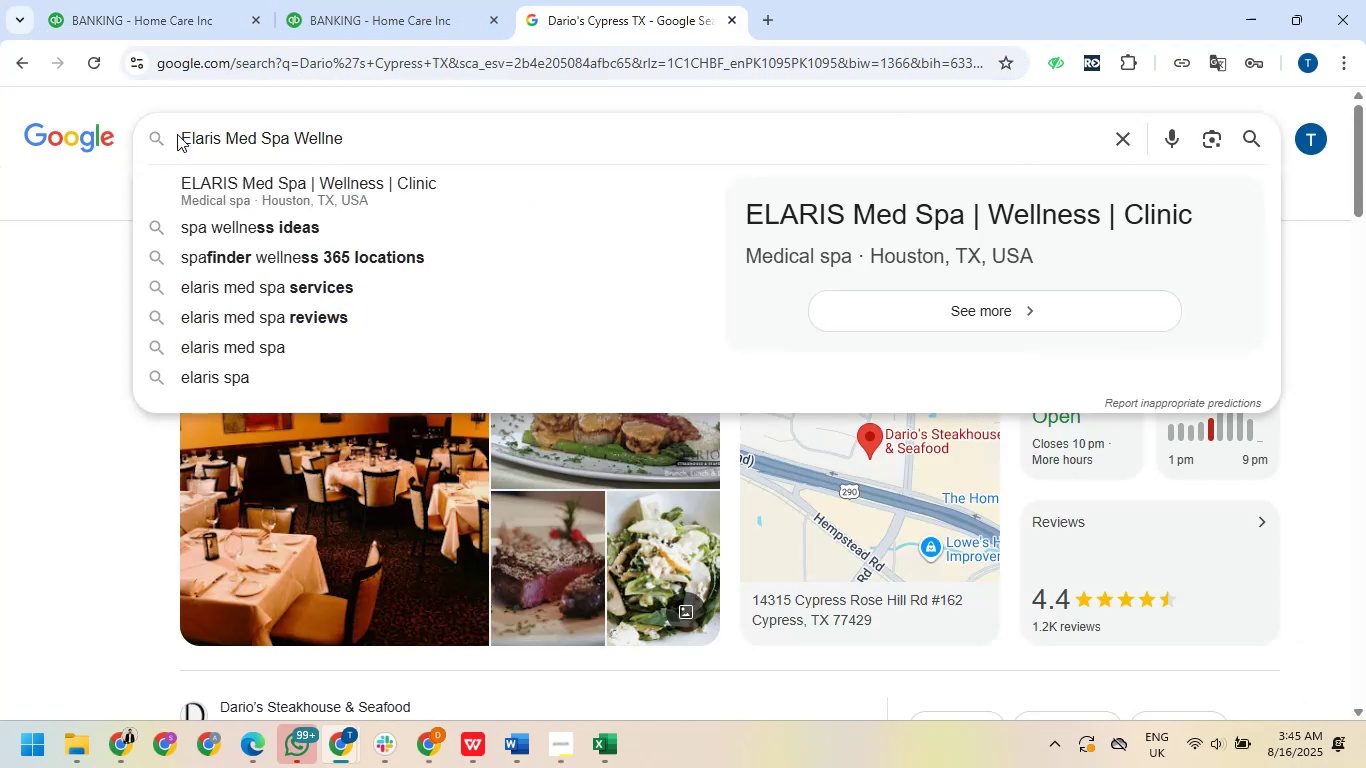 
key(NumpadEnter)
 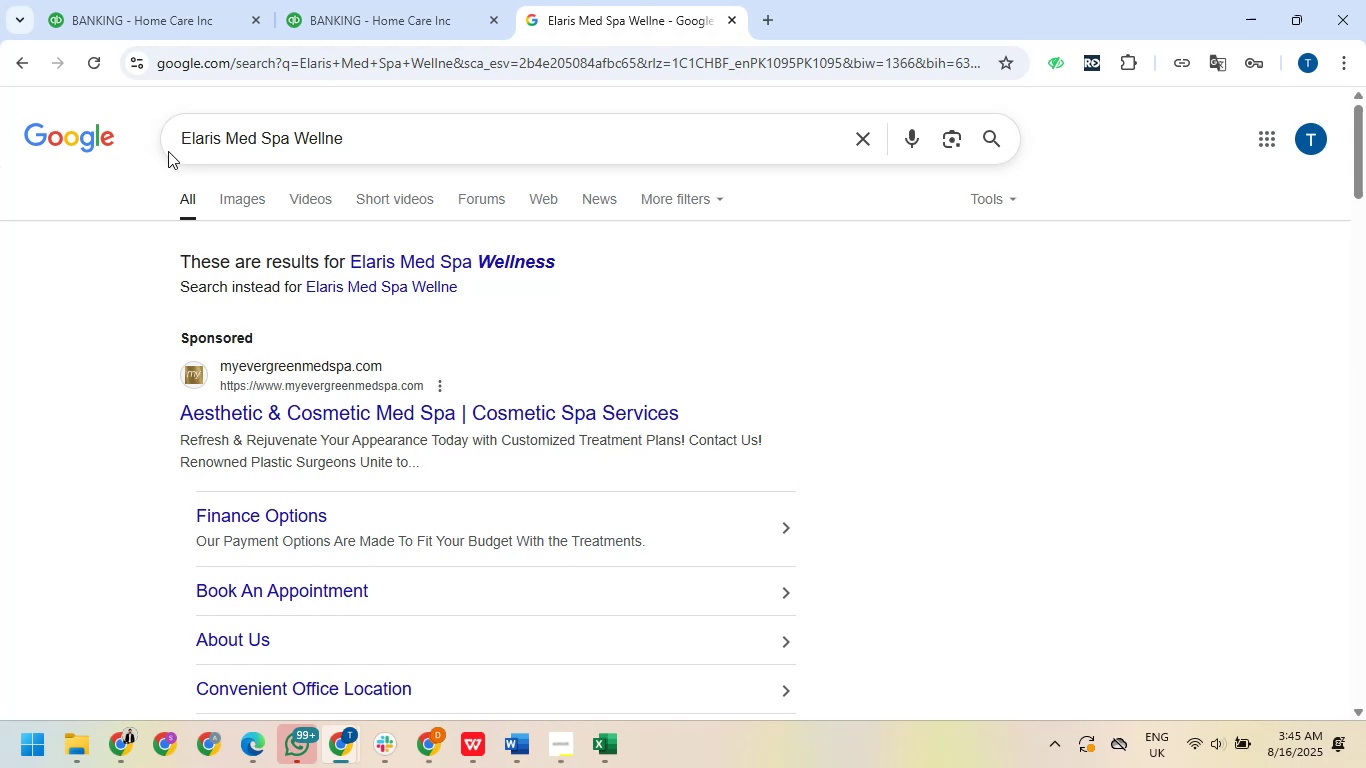 
wait(11.83)
 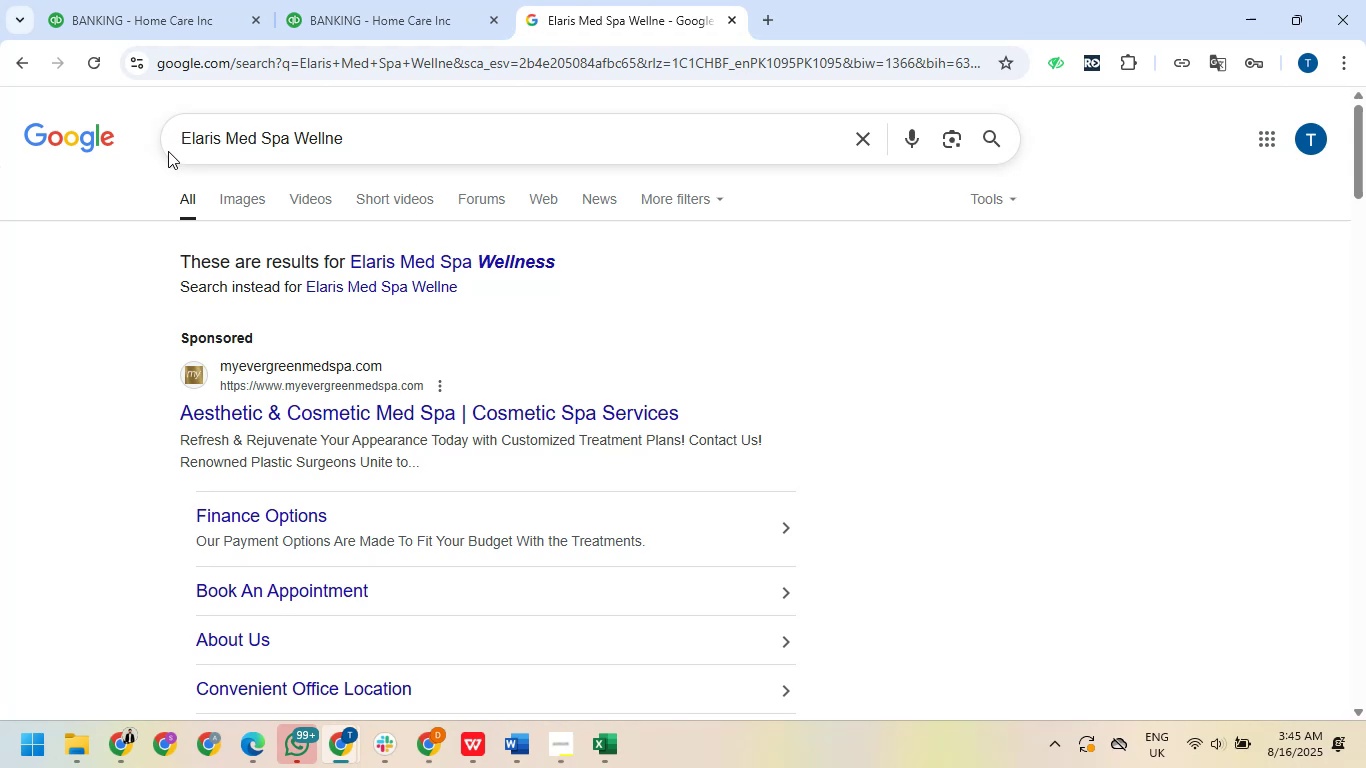 
scroll: coordinate [240, 277], scroll_direction: down, amount: 5.0
 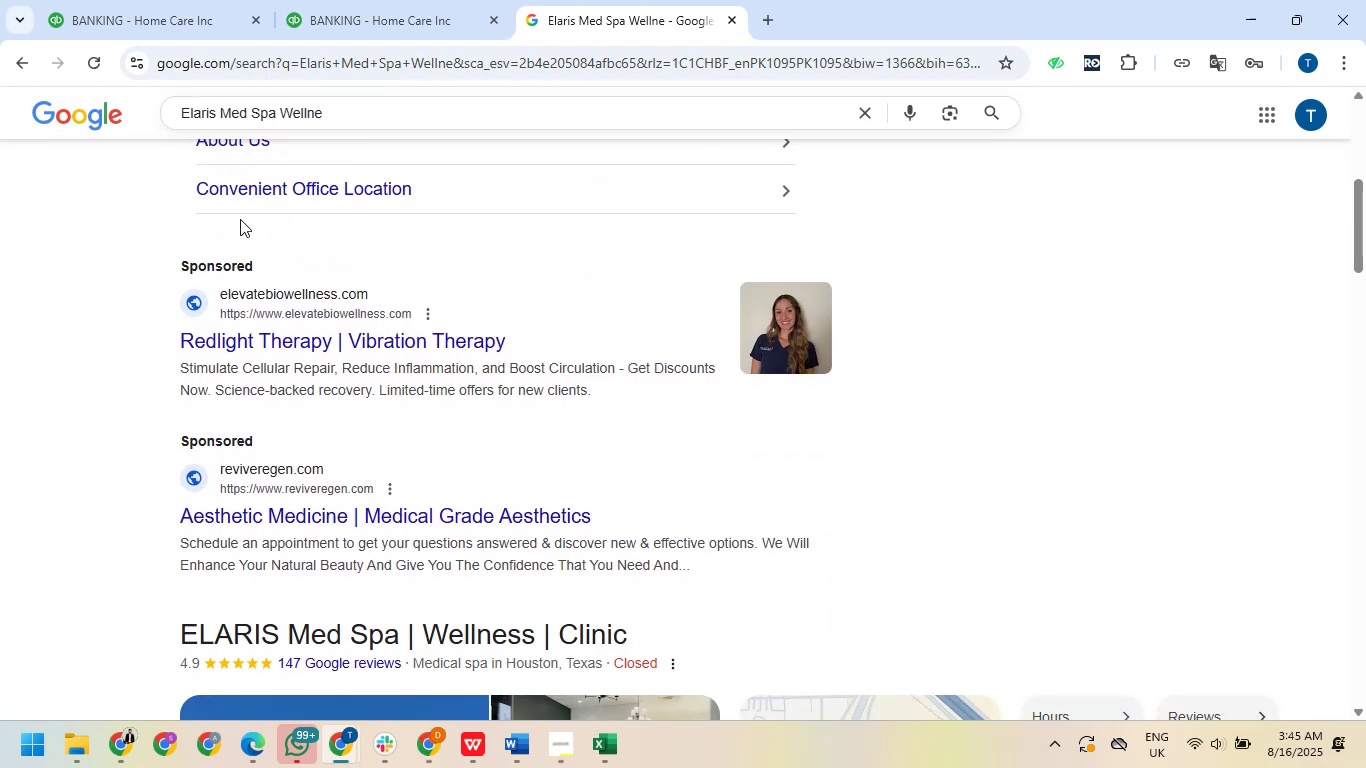 
left_click([143, 25])
 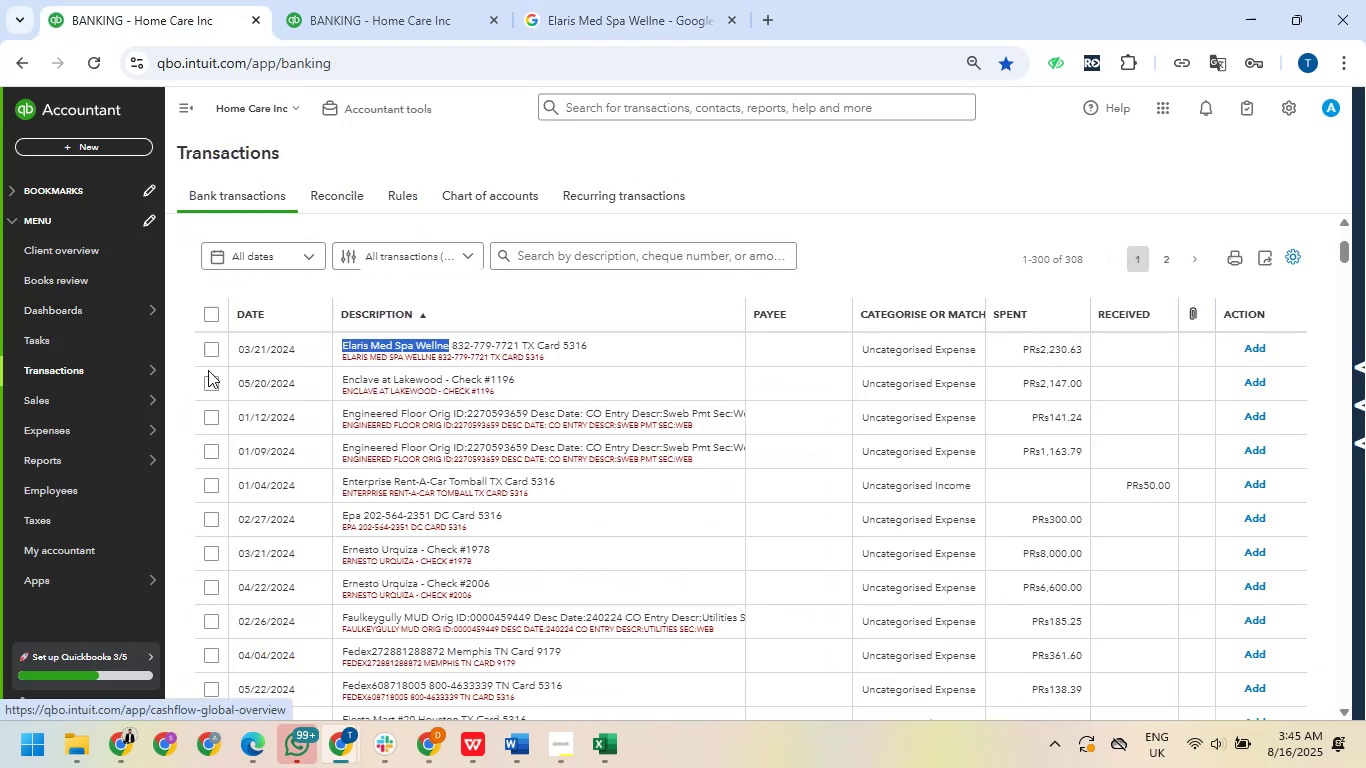 
left_click([212, 347])
 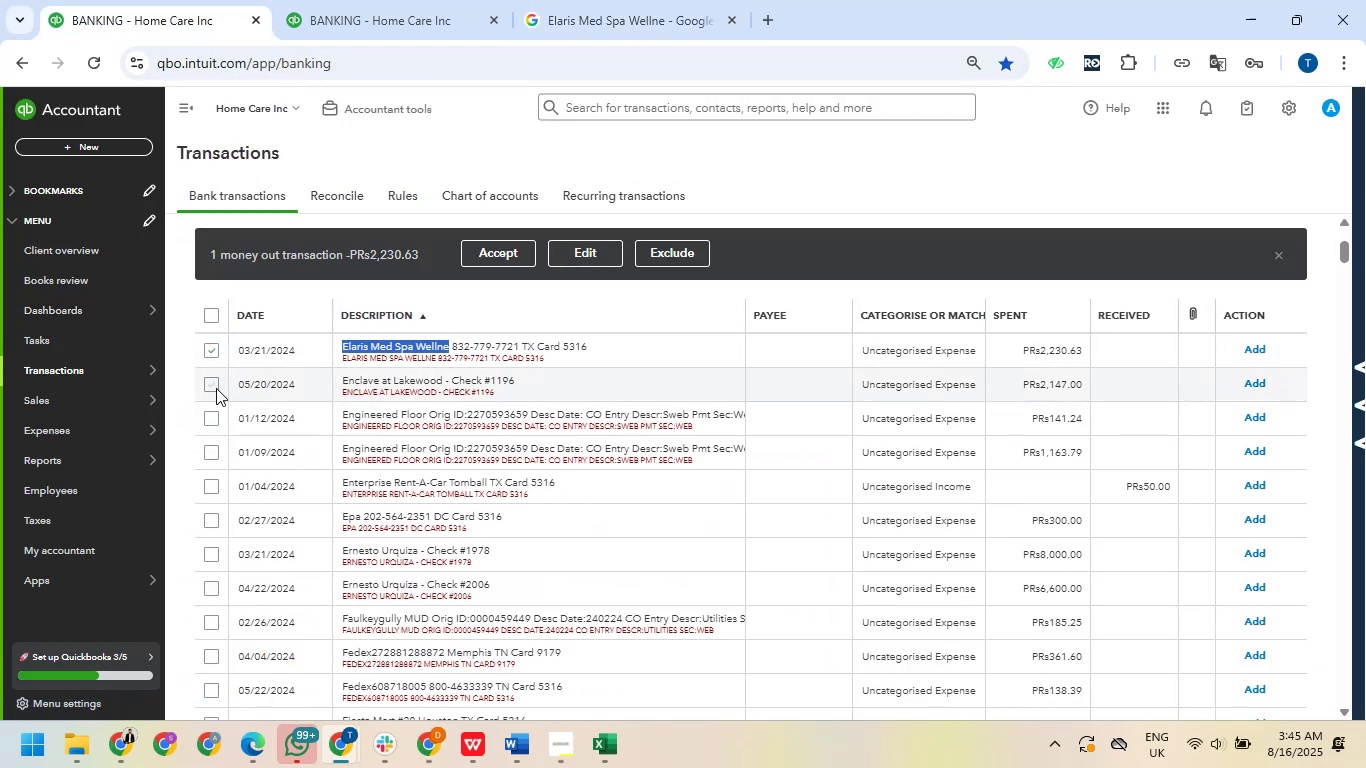 
wait(6.2)
 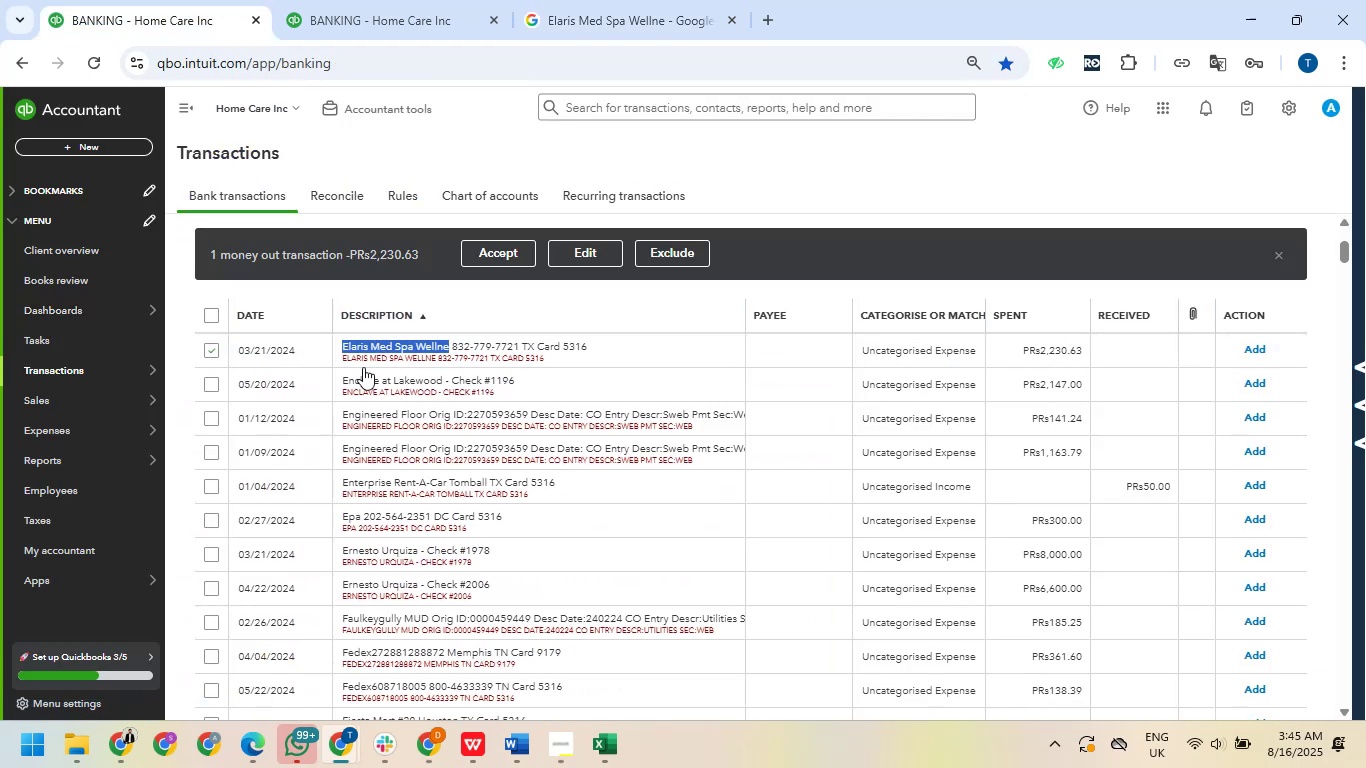 
left_click([580, 252])
 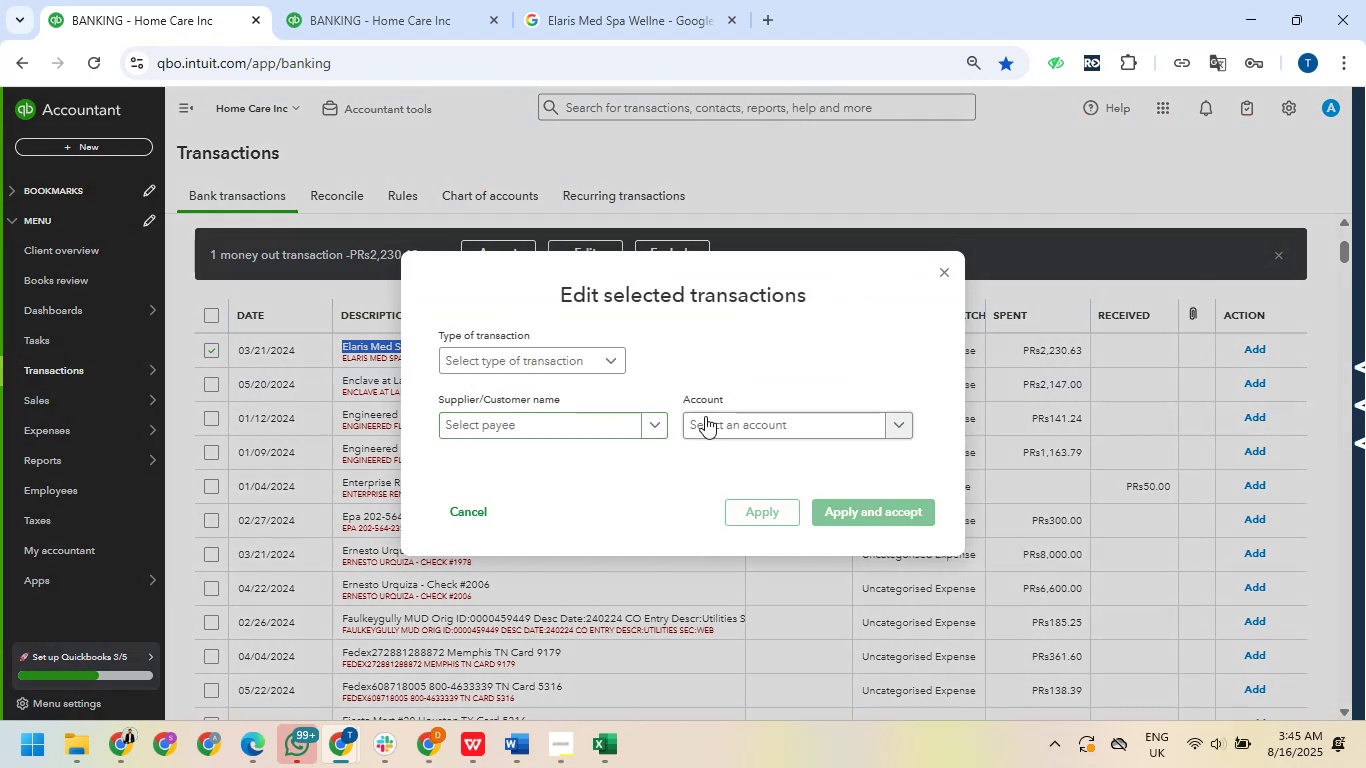 
left_click([560, 362])
 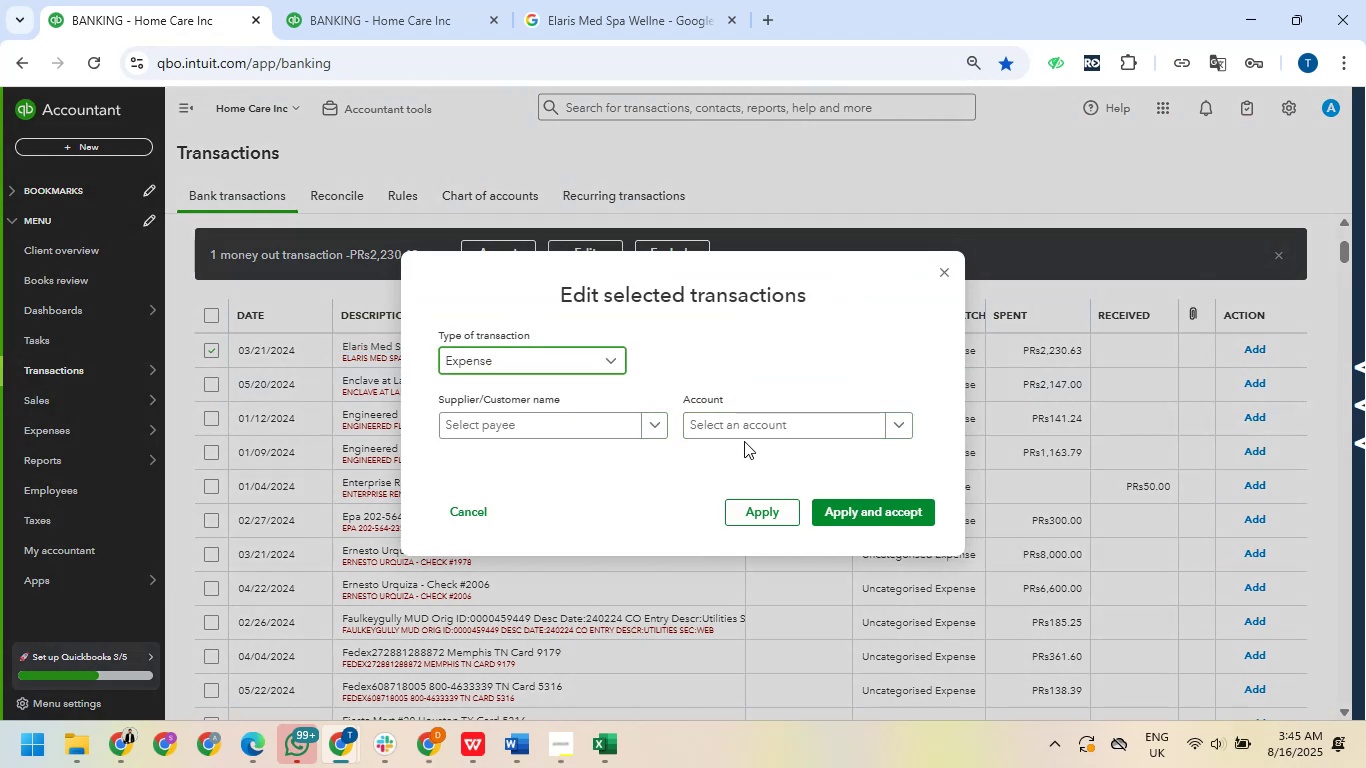 
left_click([748, 431])
 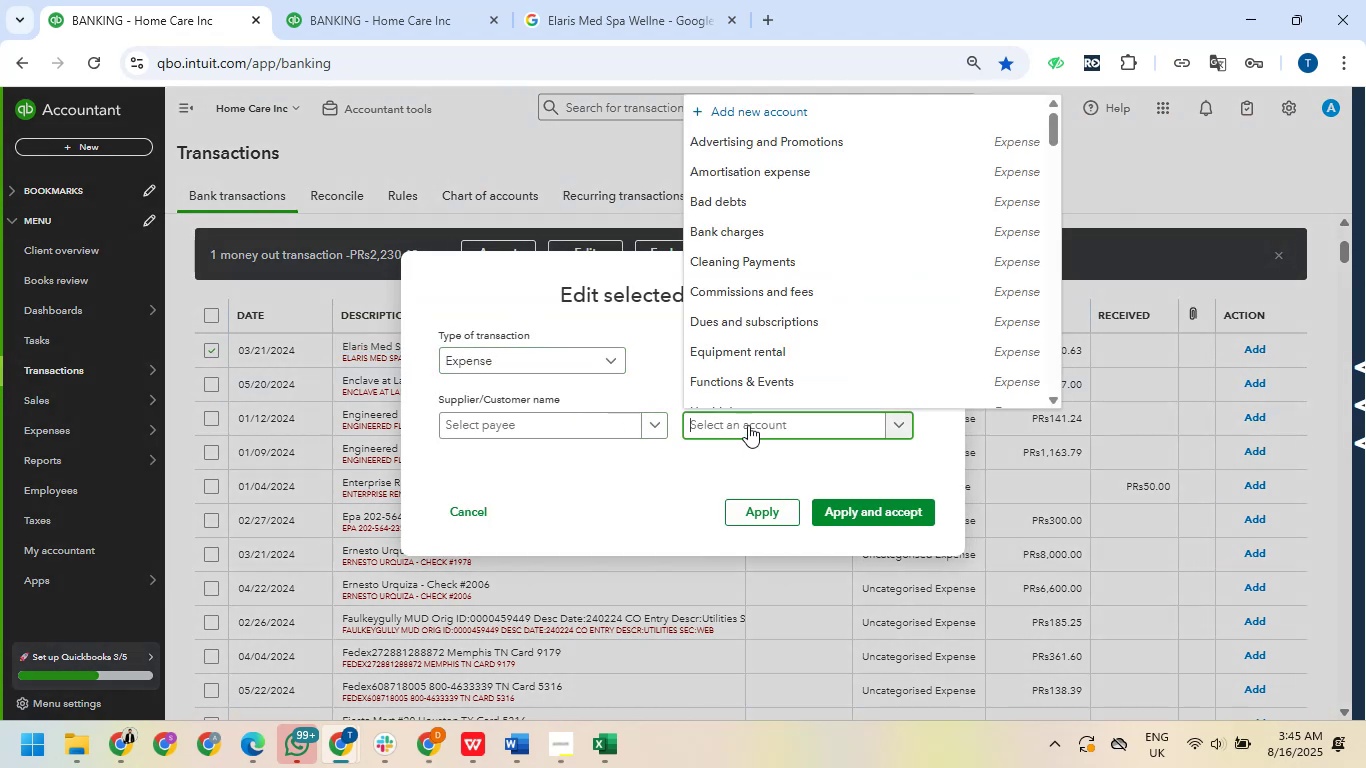 
type(pro)
 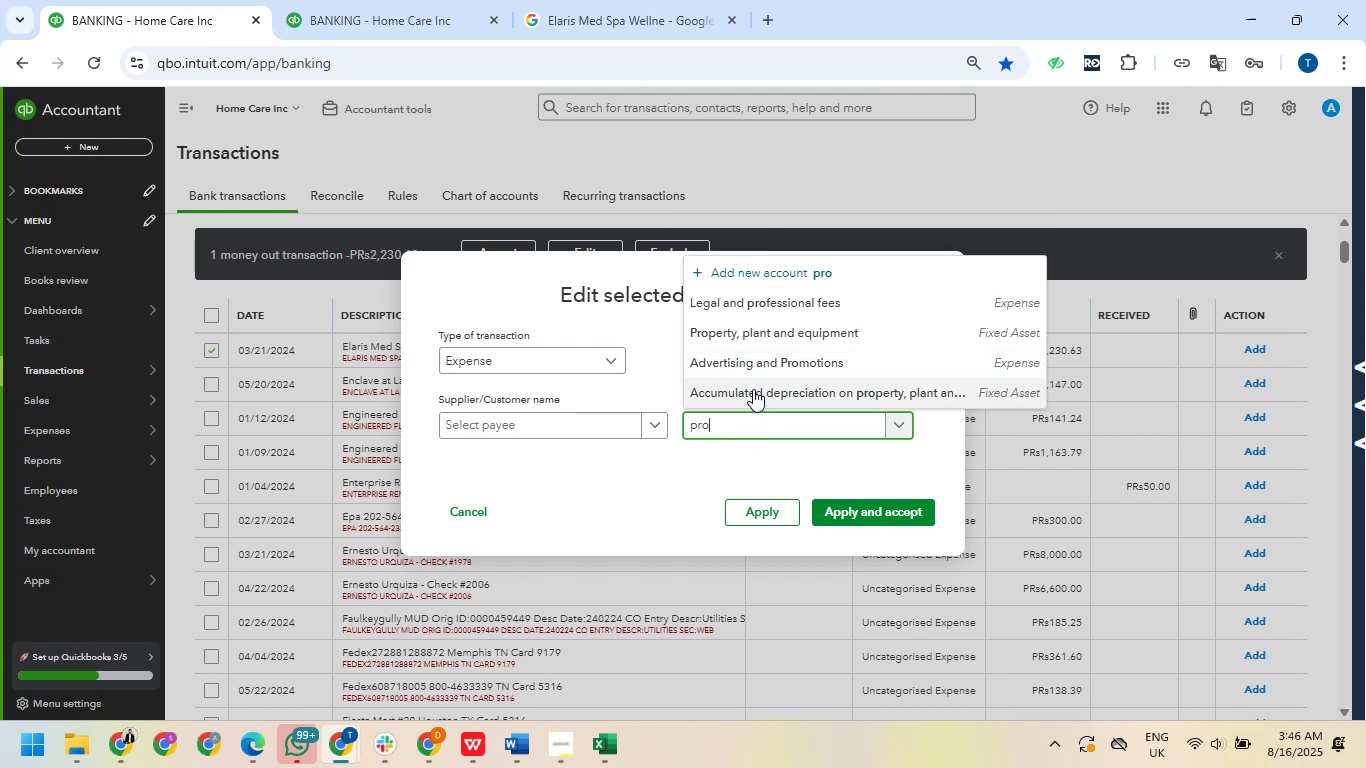 
left_click([761, 306])
 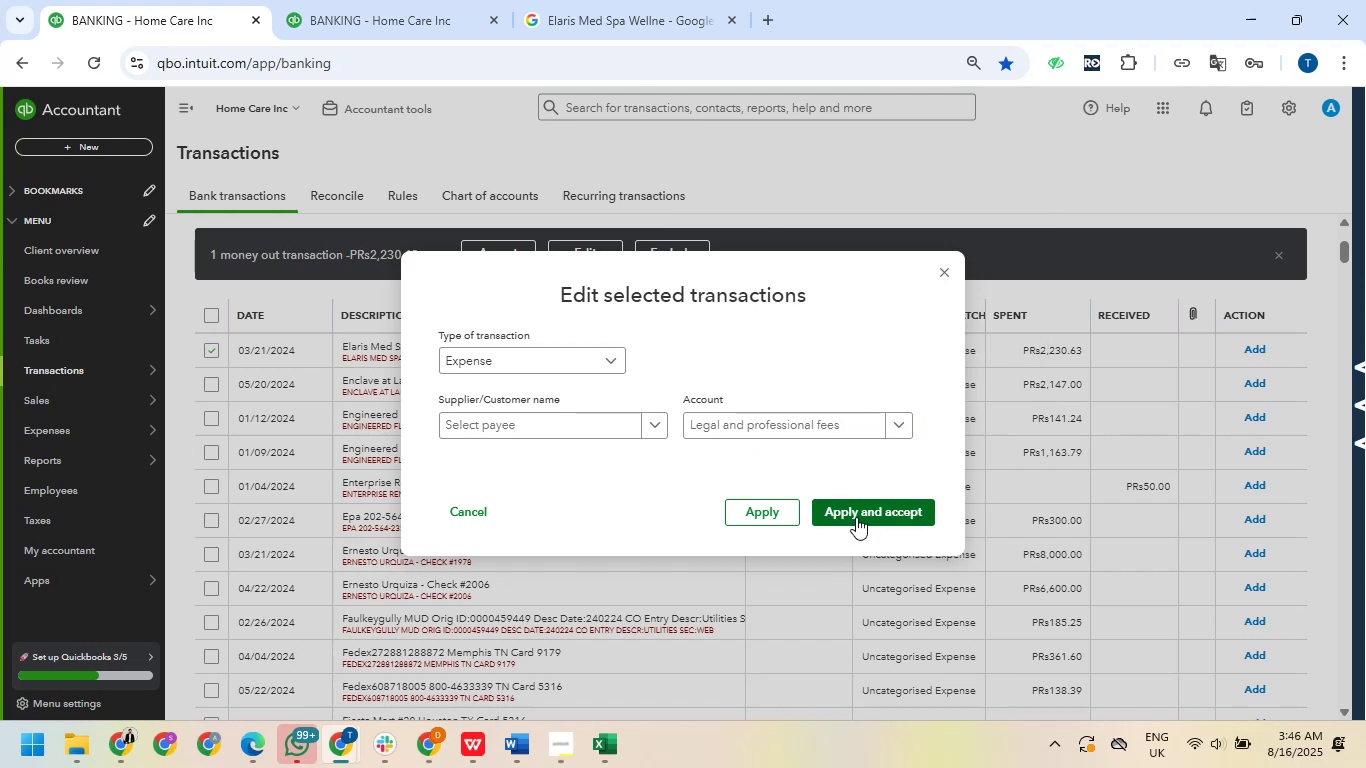 
left_click([871, 517])
 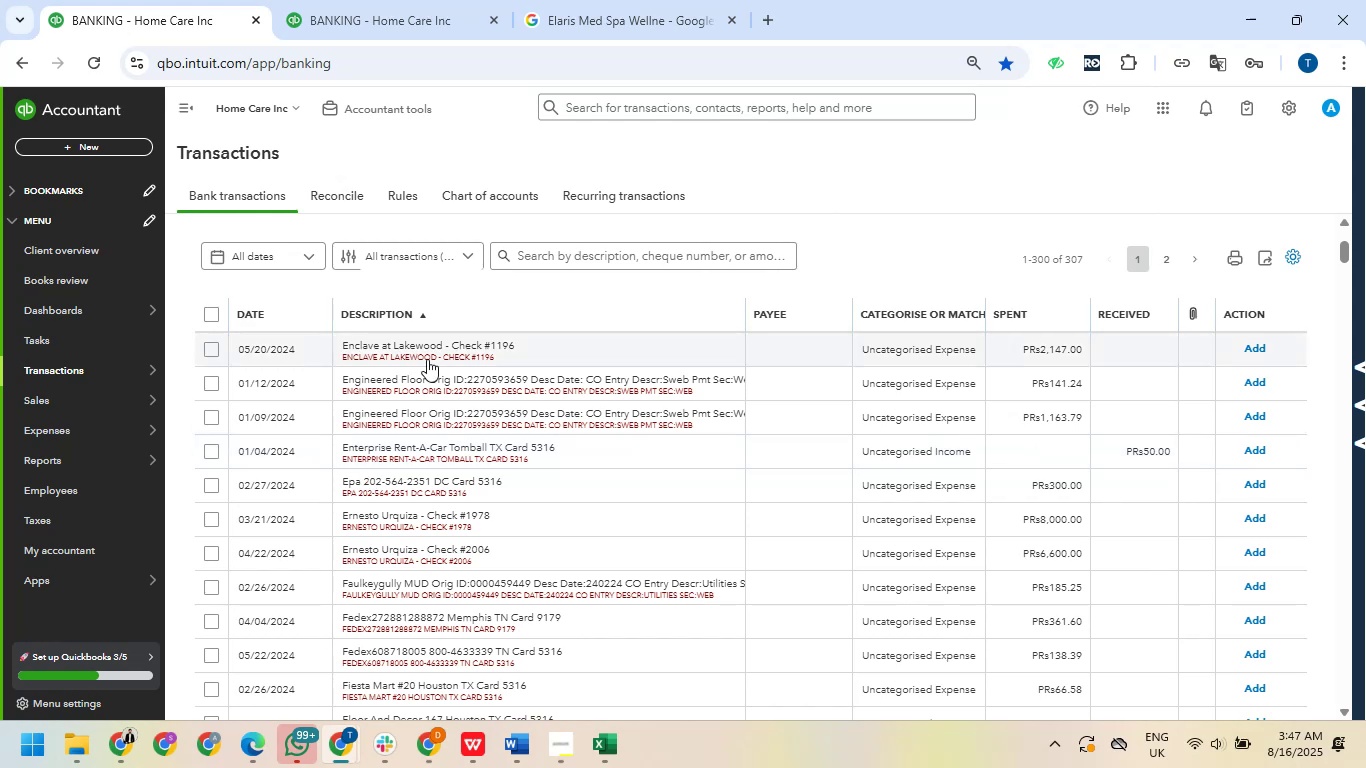 
wait(103.64)
 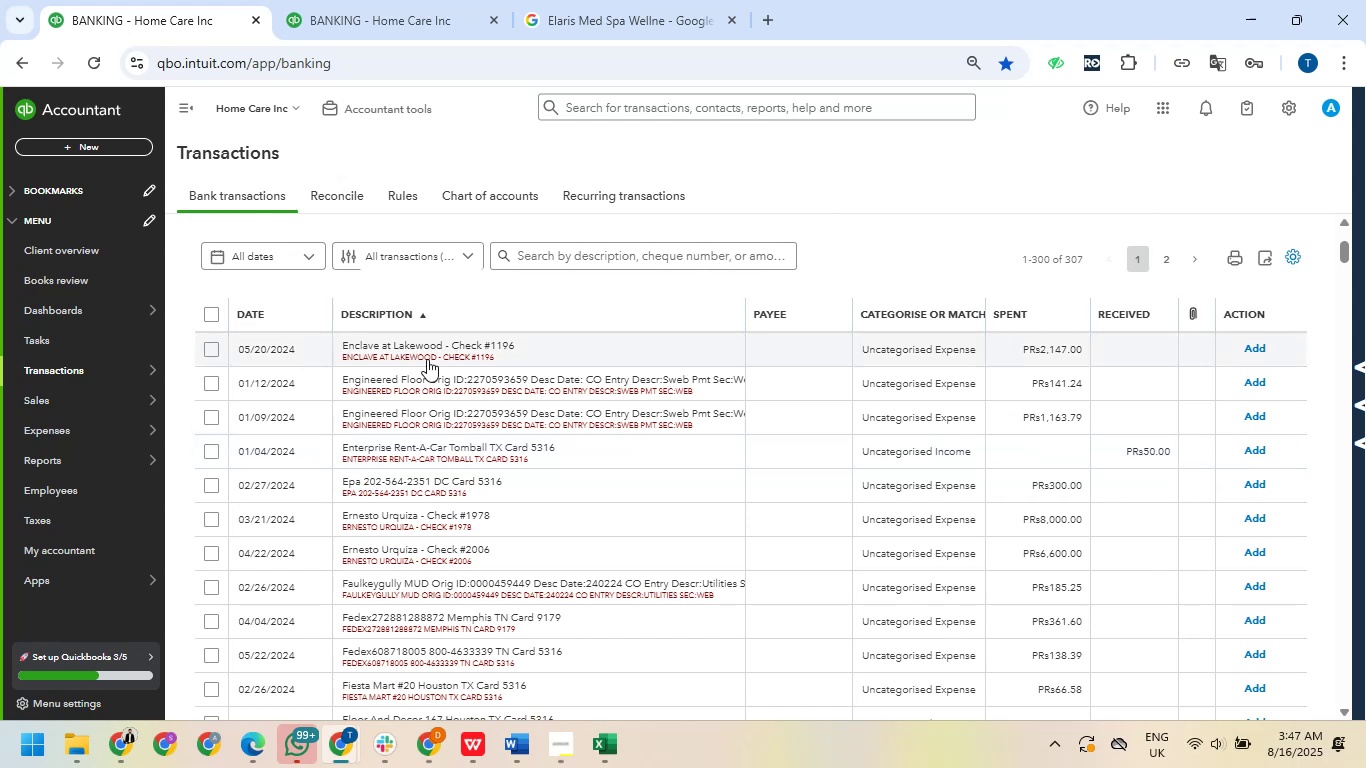 
left_click([212, 348])
 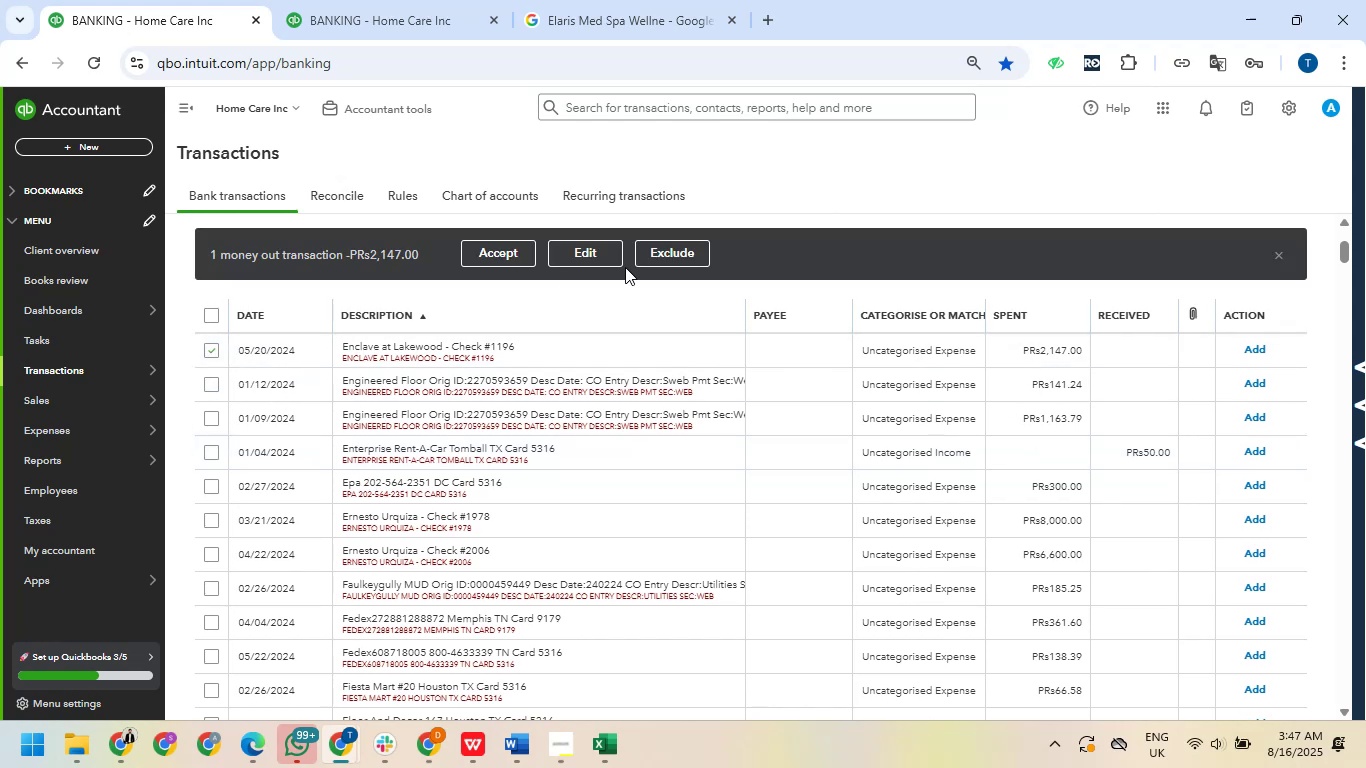 
left_click([592, 253])
 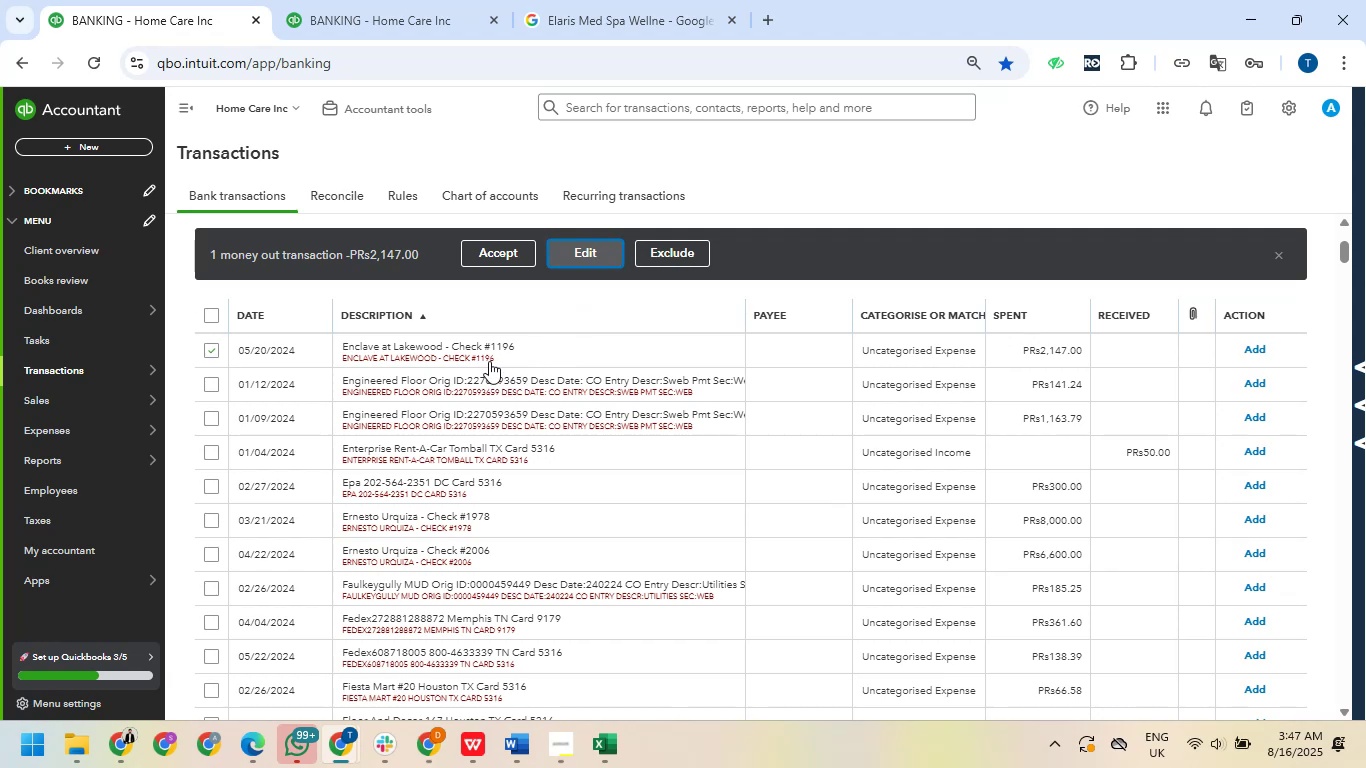 
left_click([484, 361])
 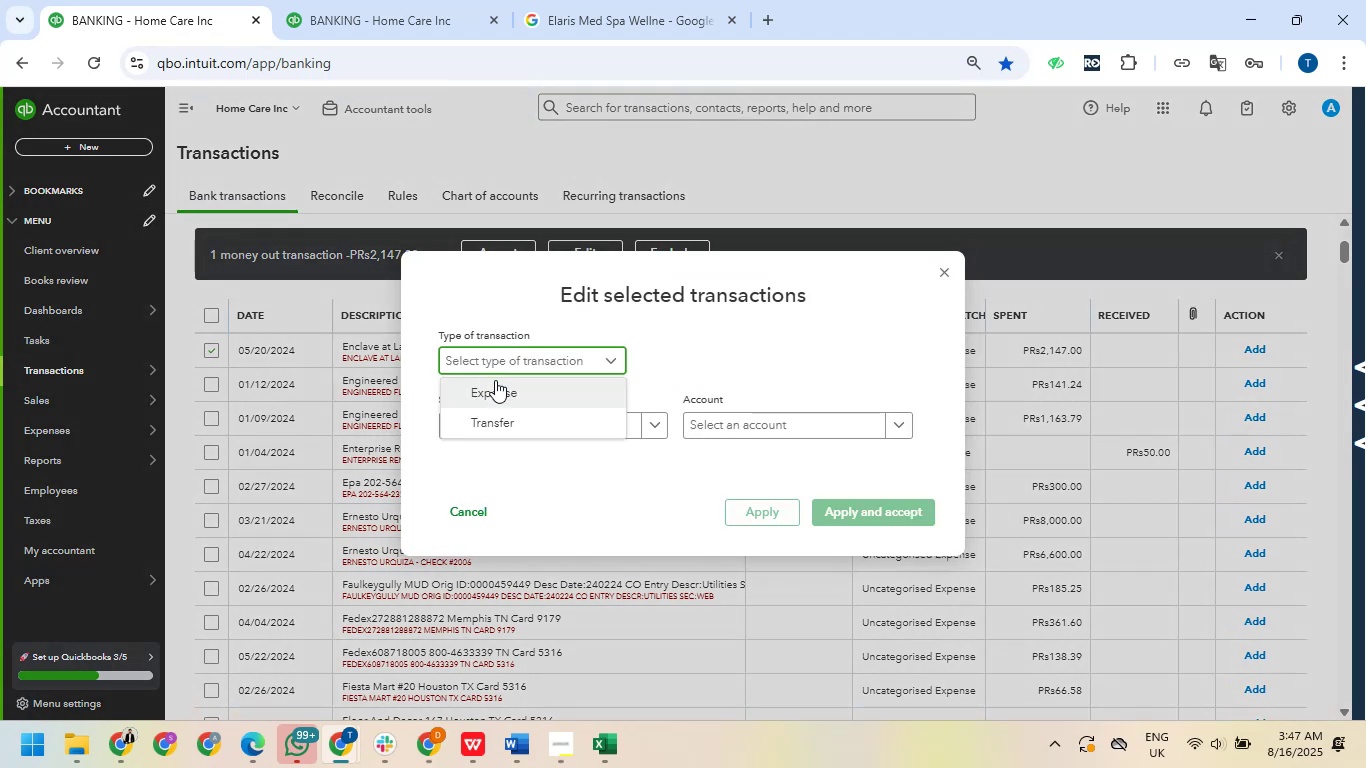 
left_click([495, 380])
 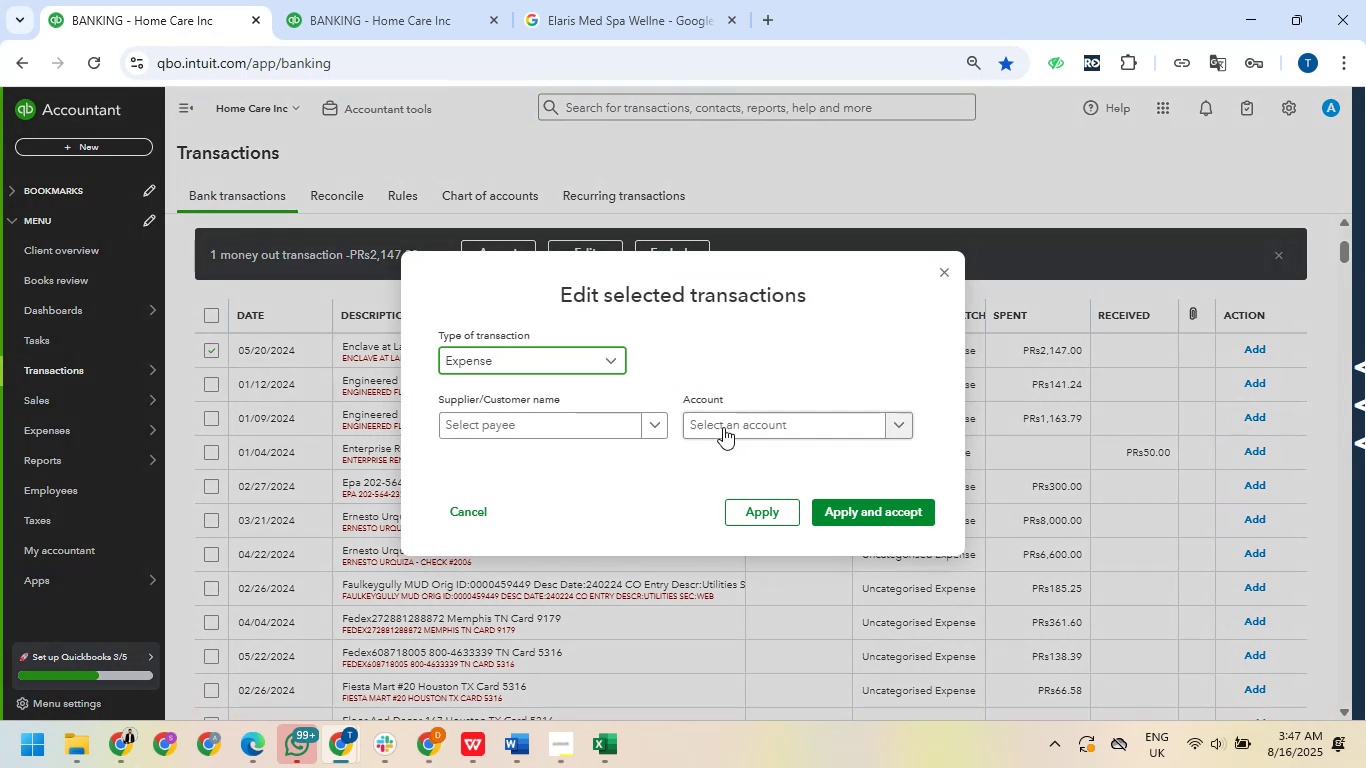 
left_click([726, 422])
 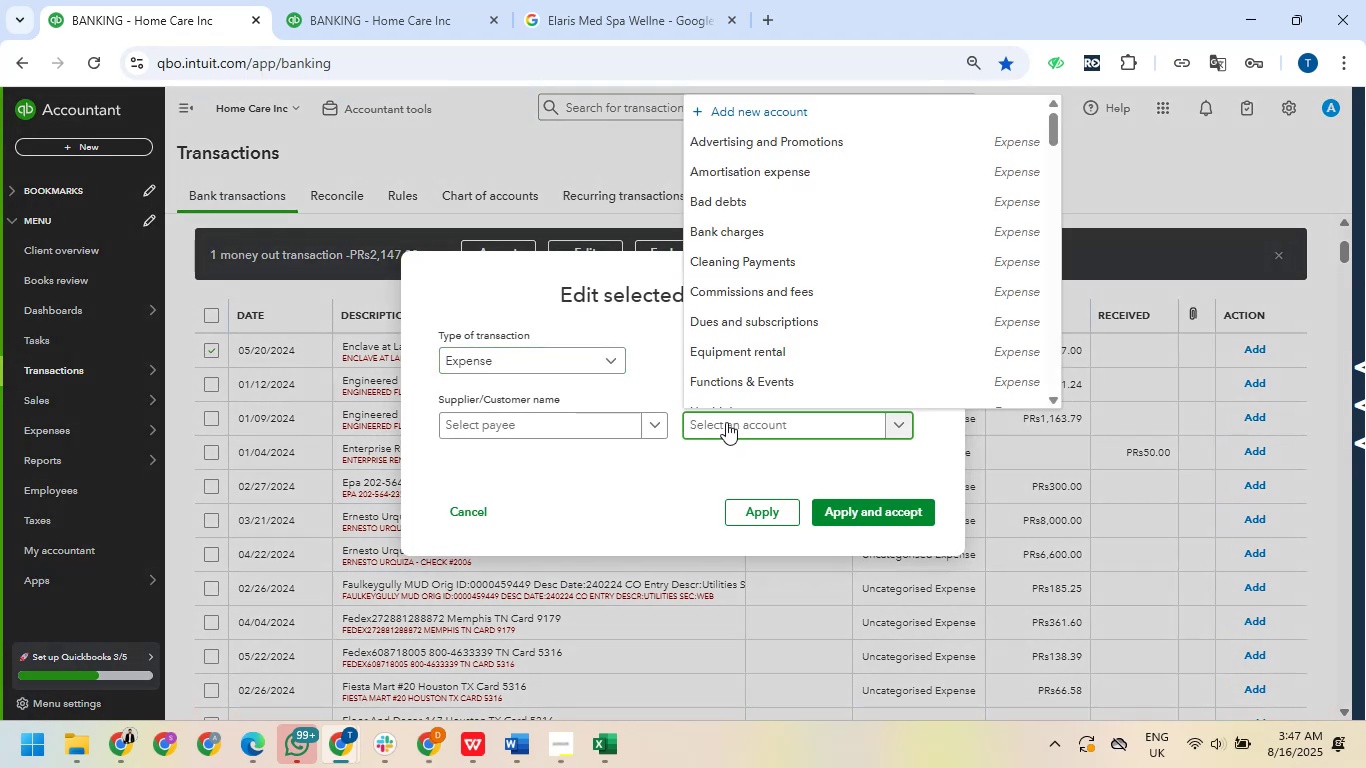 
type(trav)
 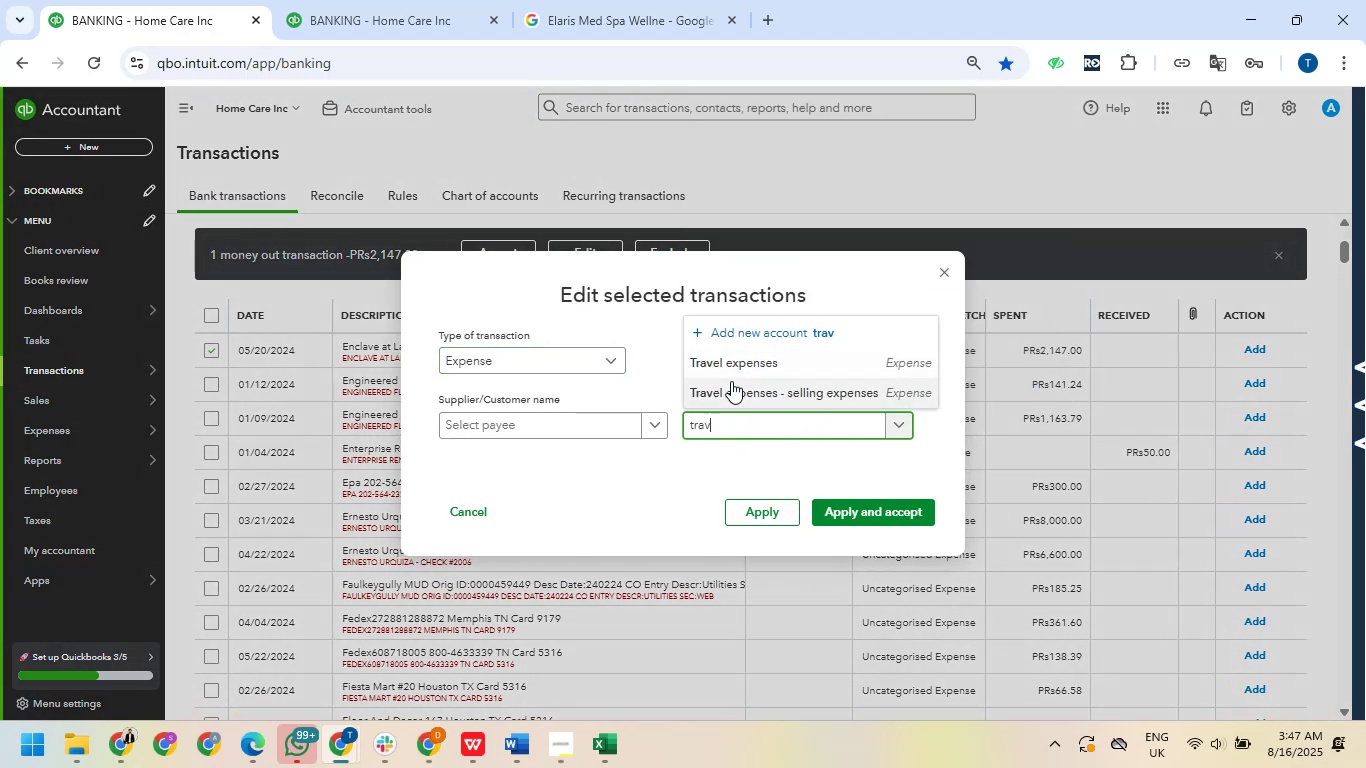 
left_click([732, 369])
 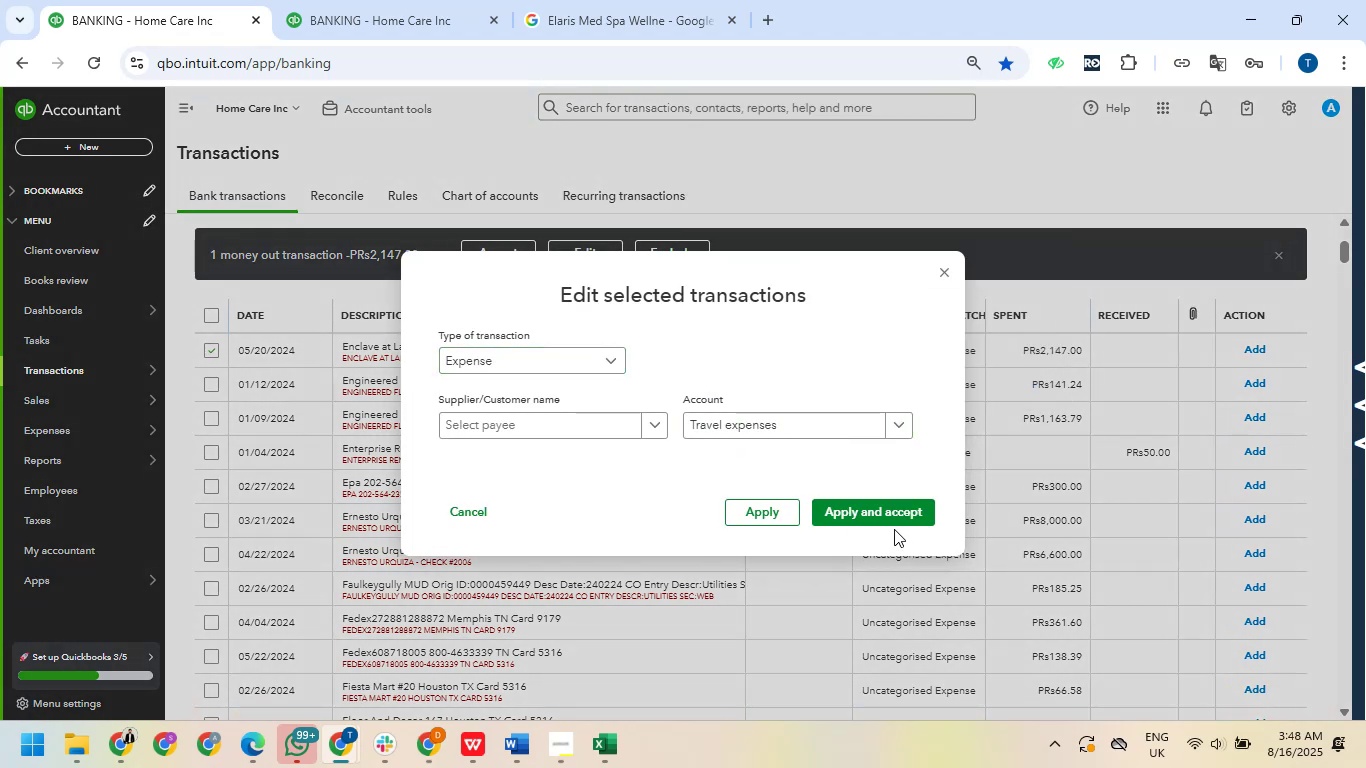 
left_click([887, 517])
 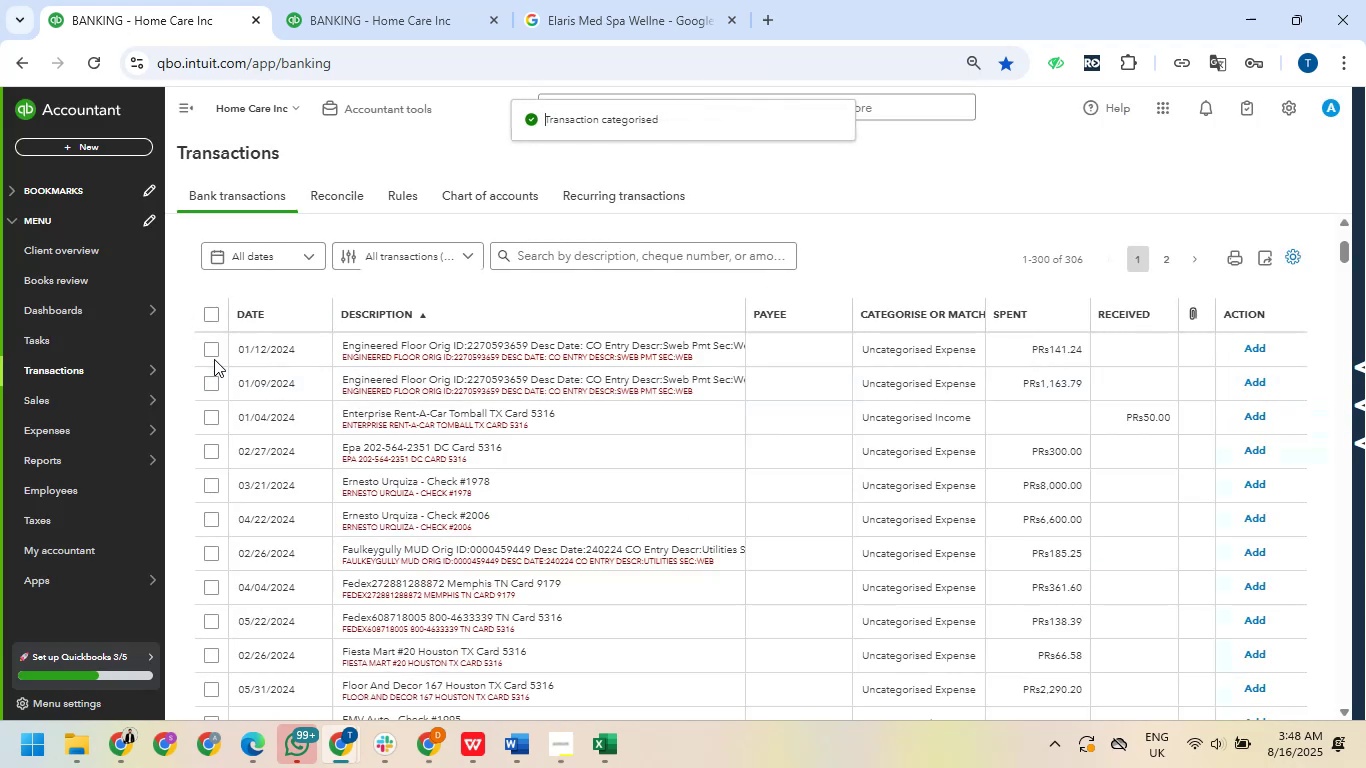 
wait(5.54)
 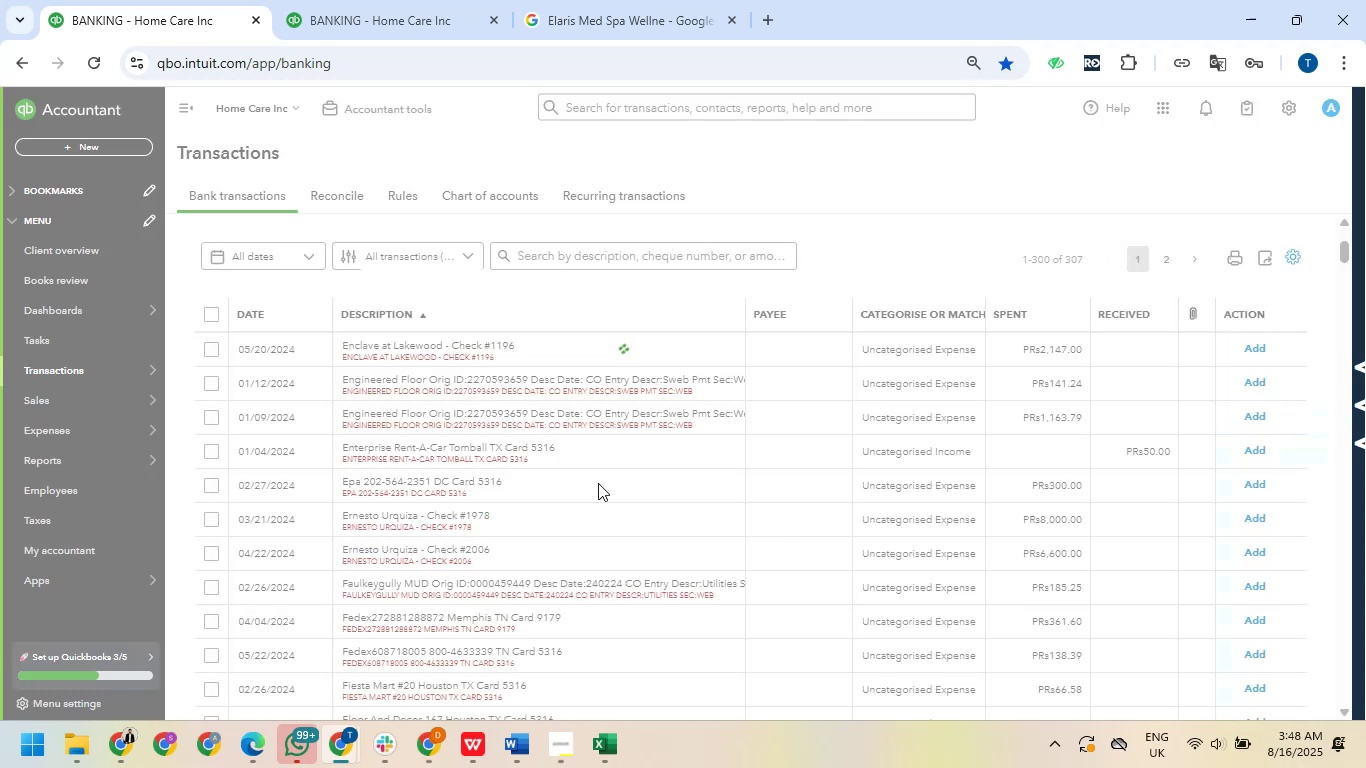 
left_click([211, 380])
 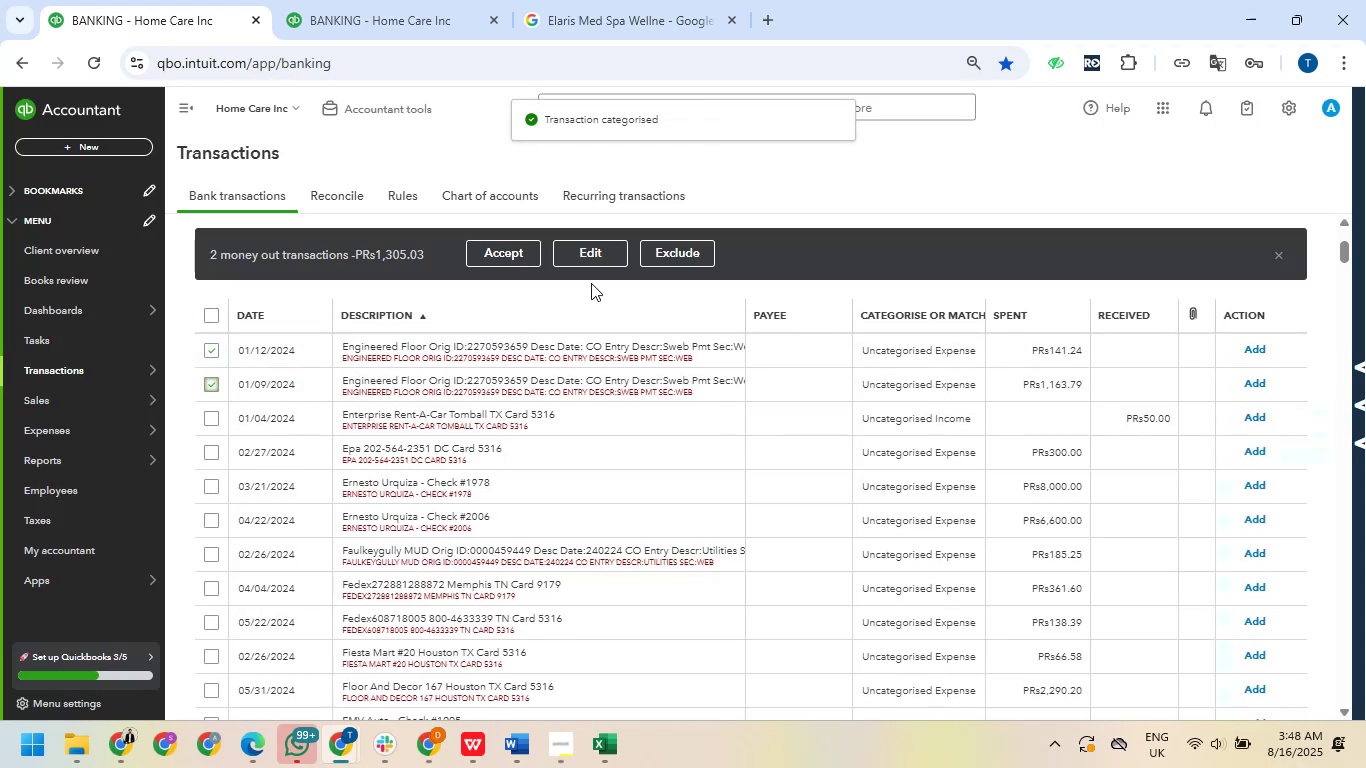 
left_click([591, 256])
 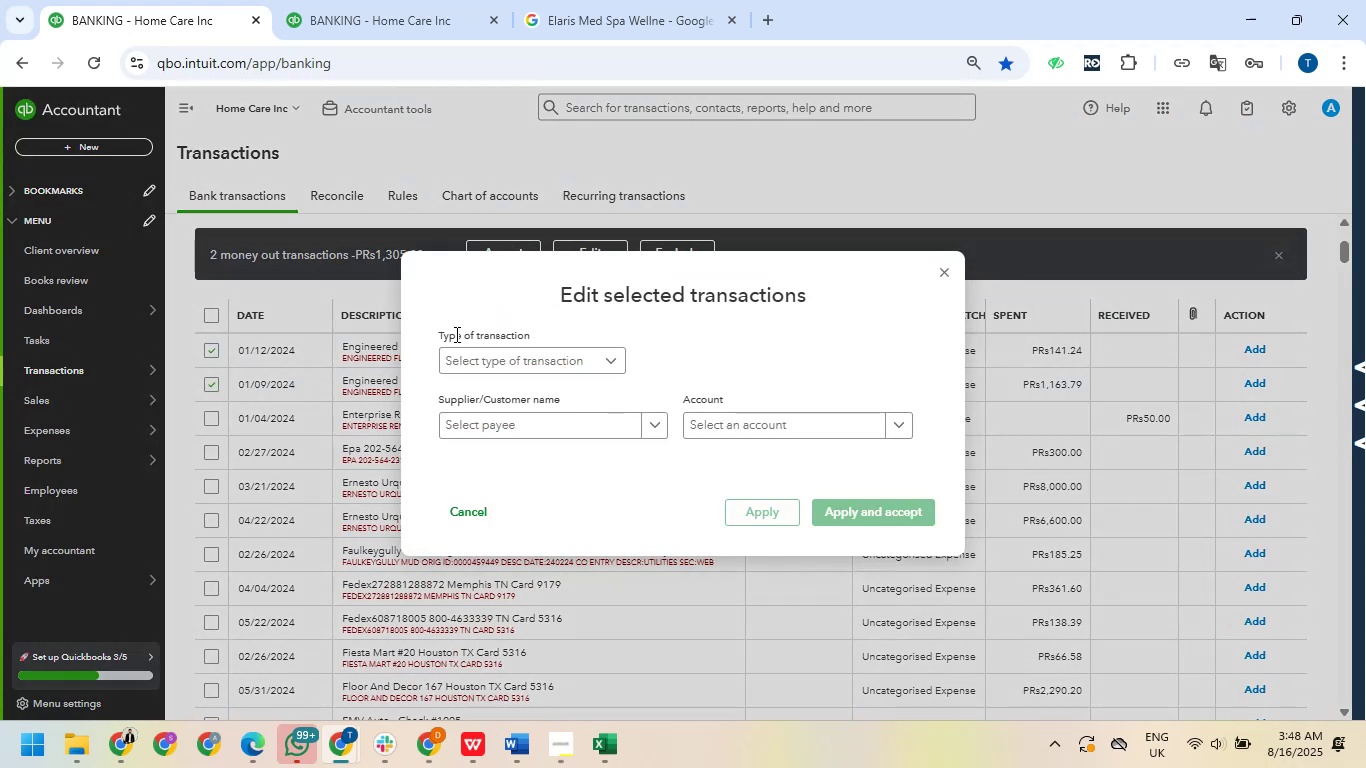 
left_click([469, 364])
 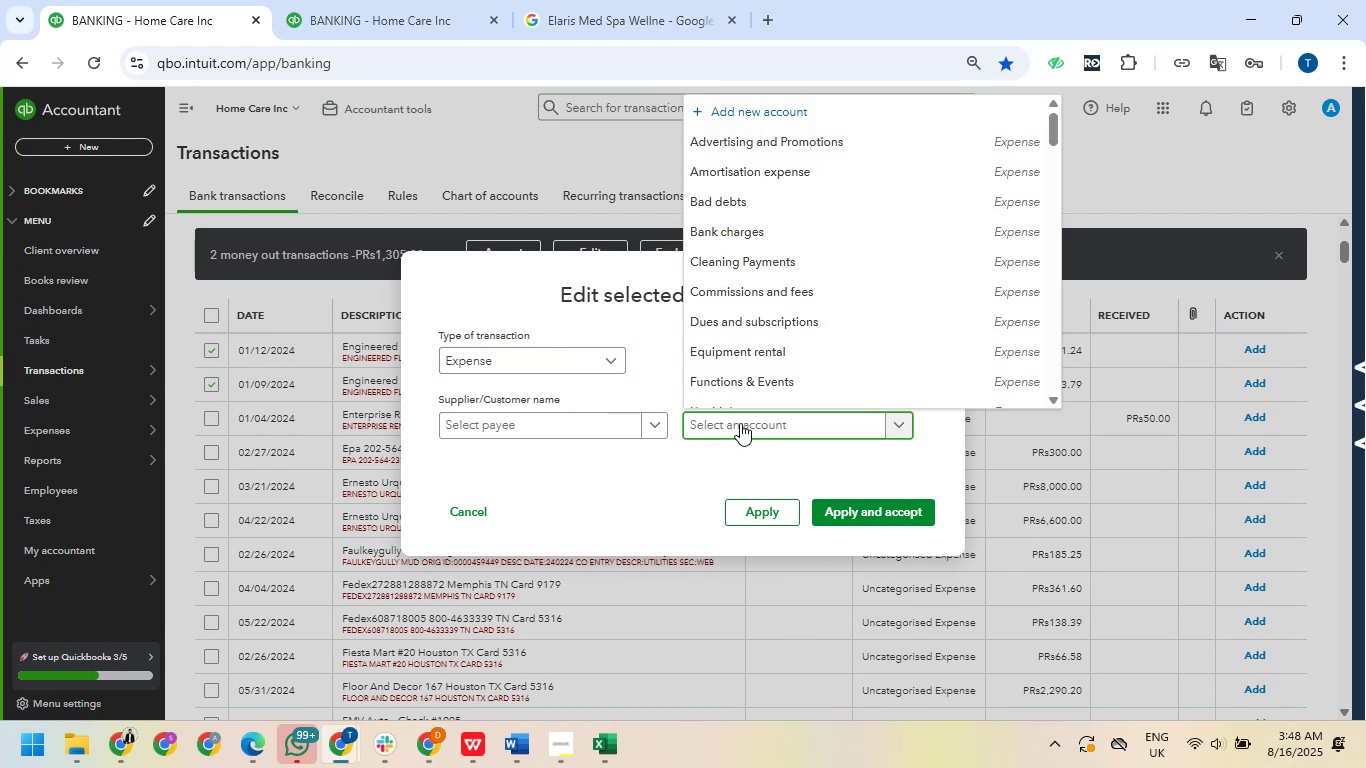 
type(rep)
 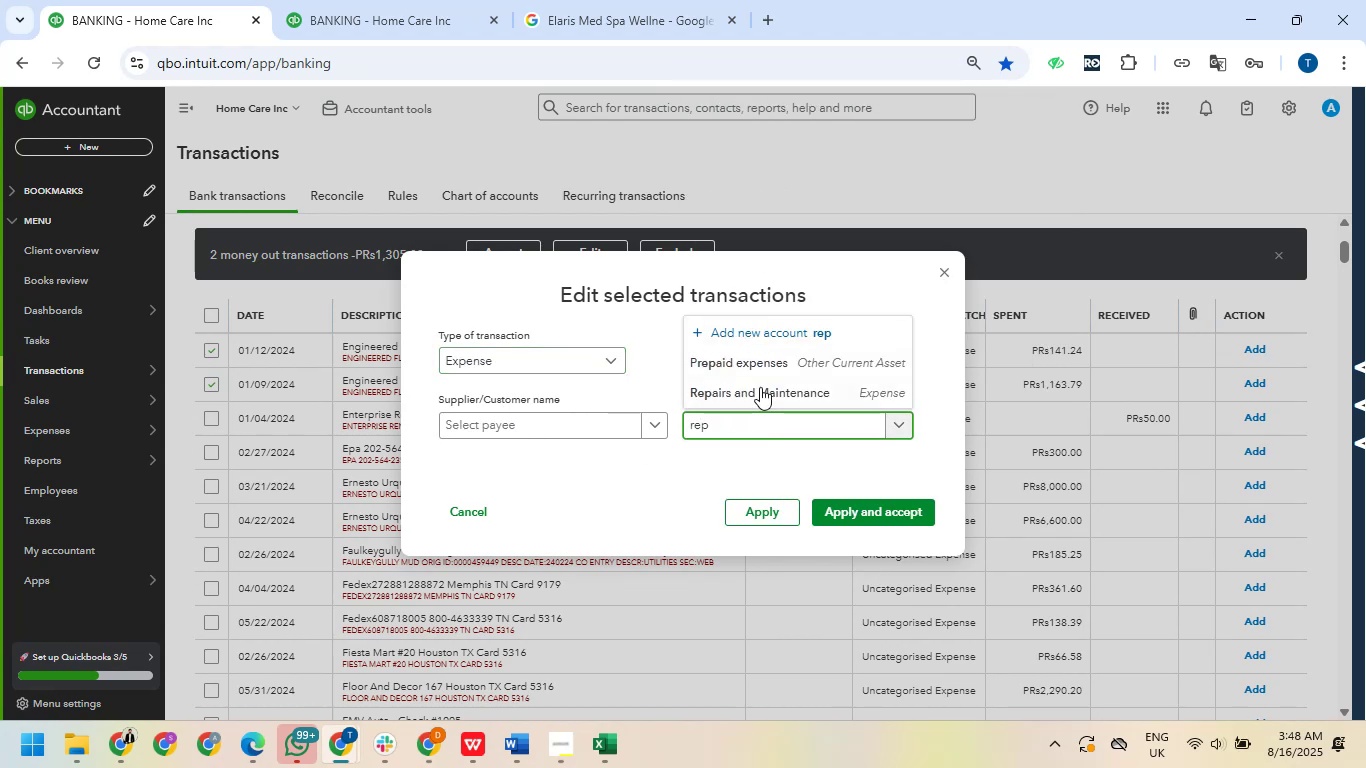 
left_click([760, 387])
 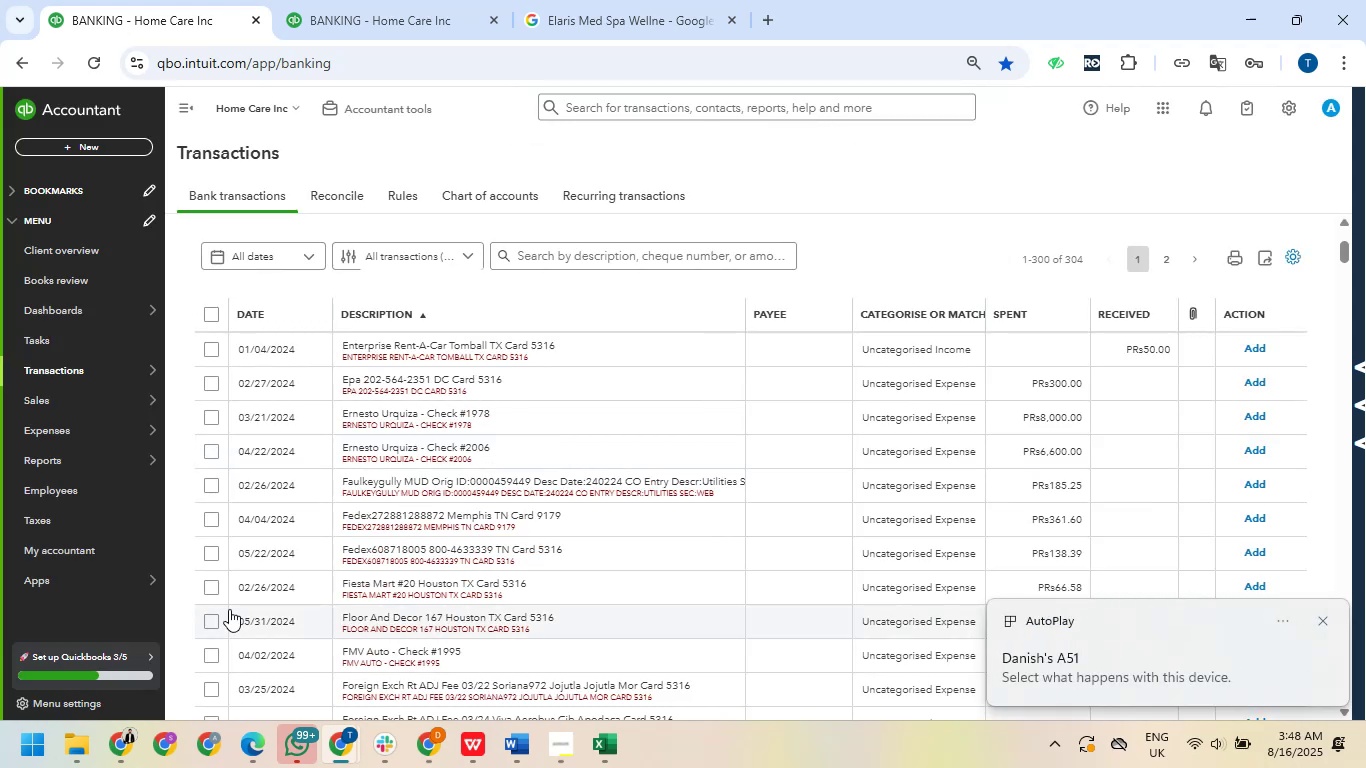 
wait(18.34)
 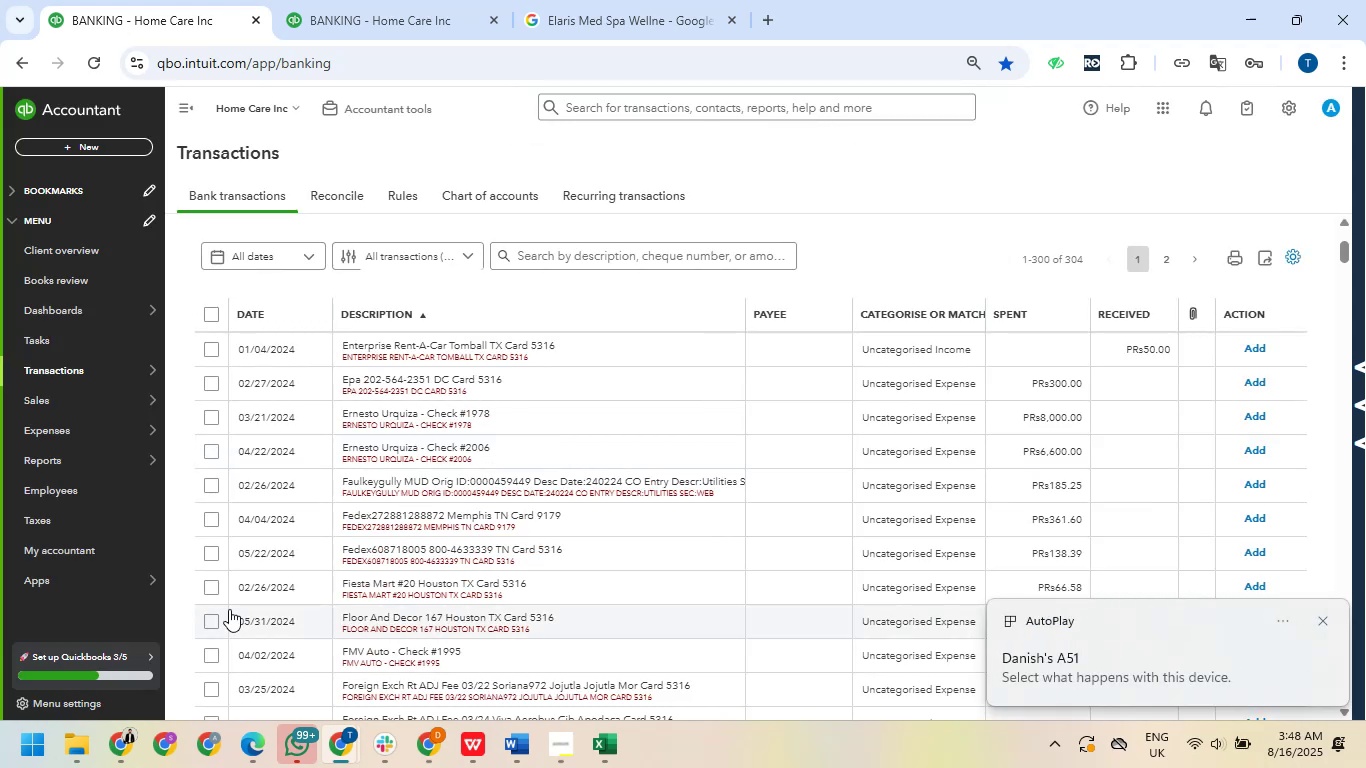 
left_click([533, 352])
 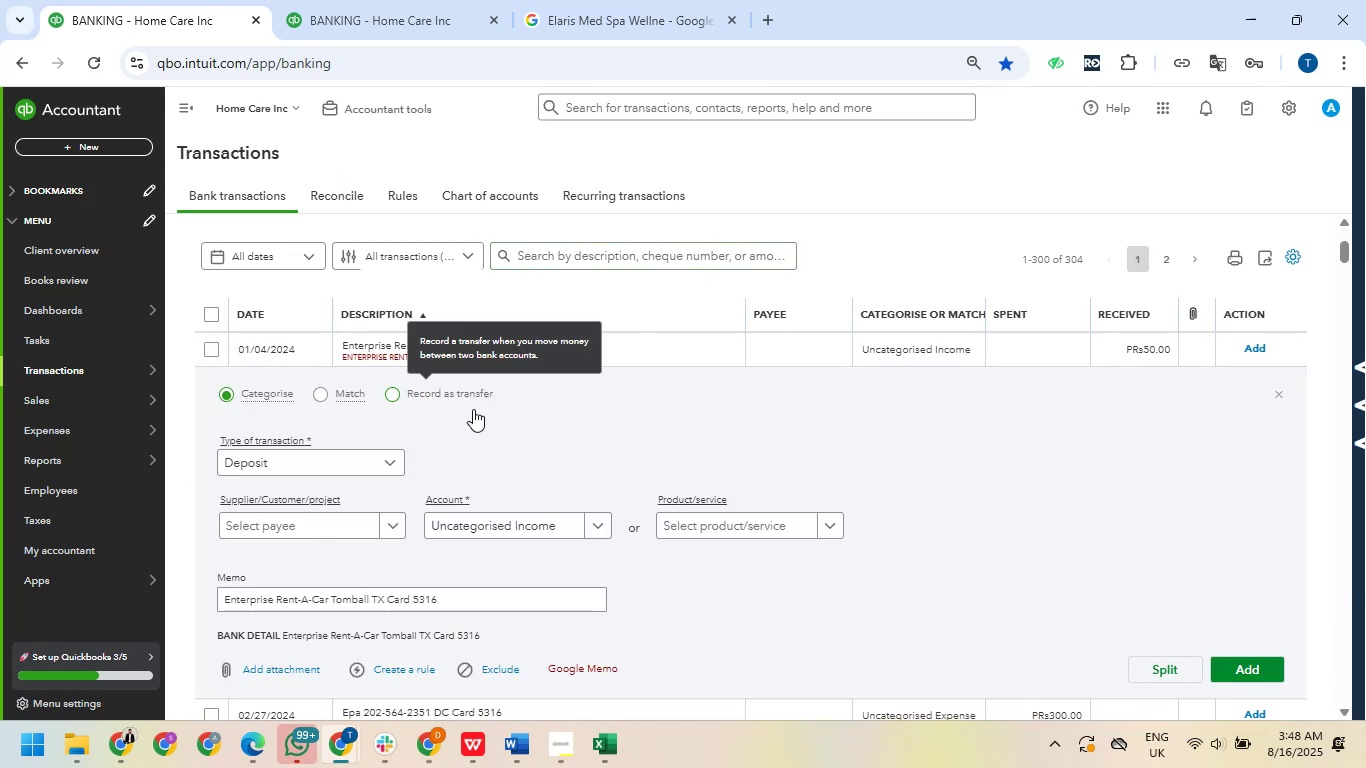 
left_click([469, 527])
 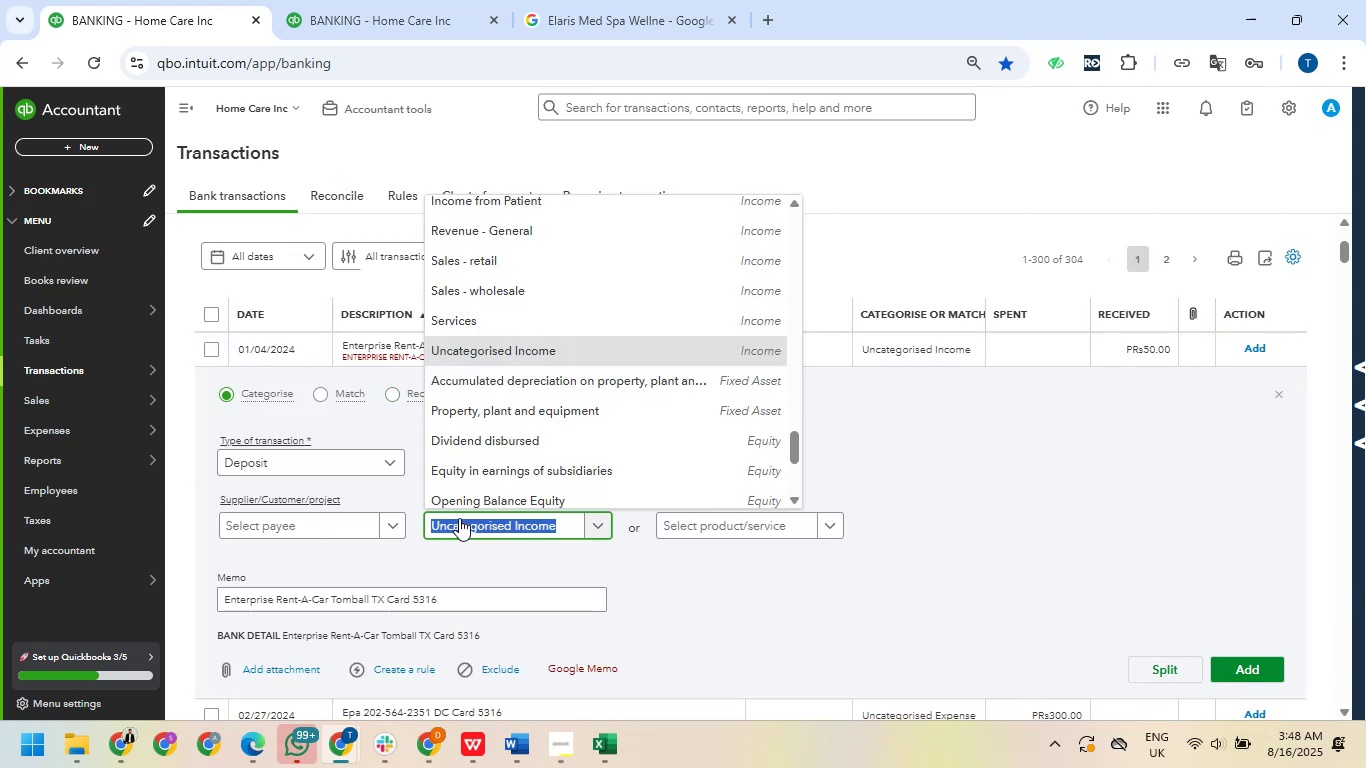 
type(trav)
 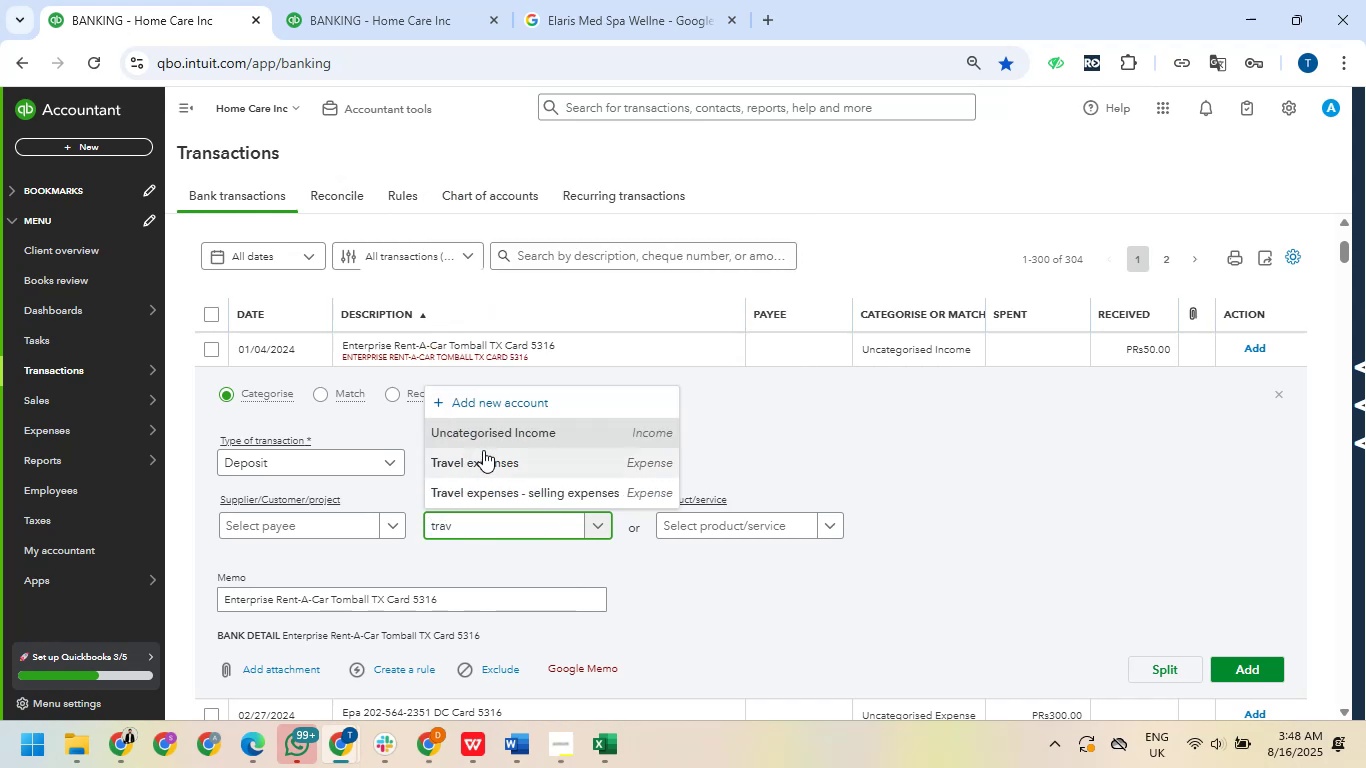 
left_click([483, 461])
 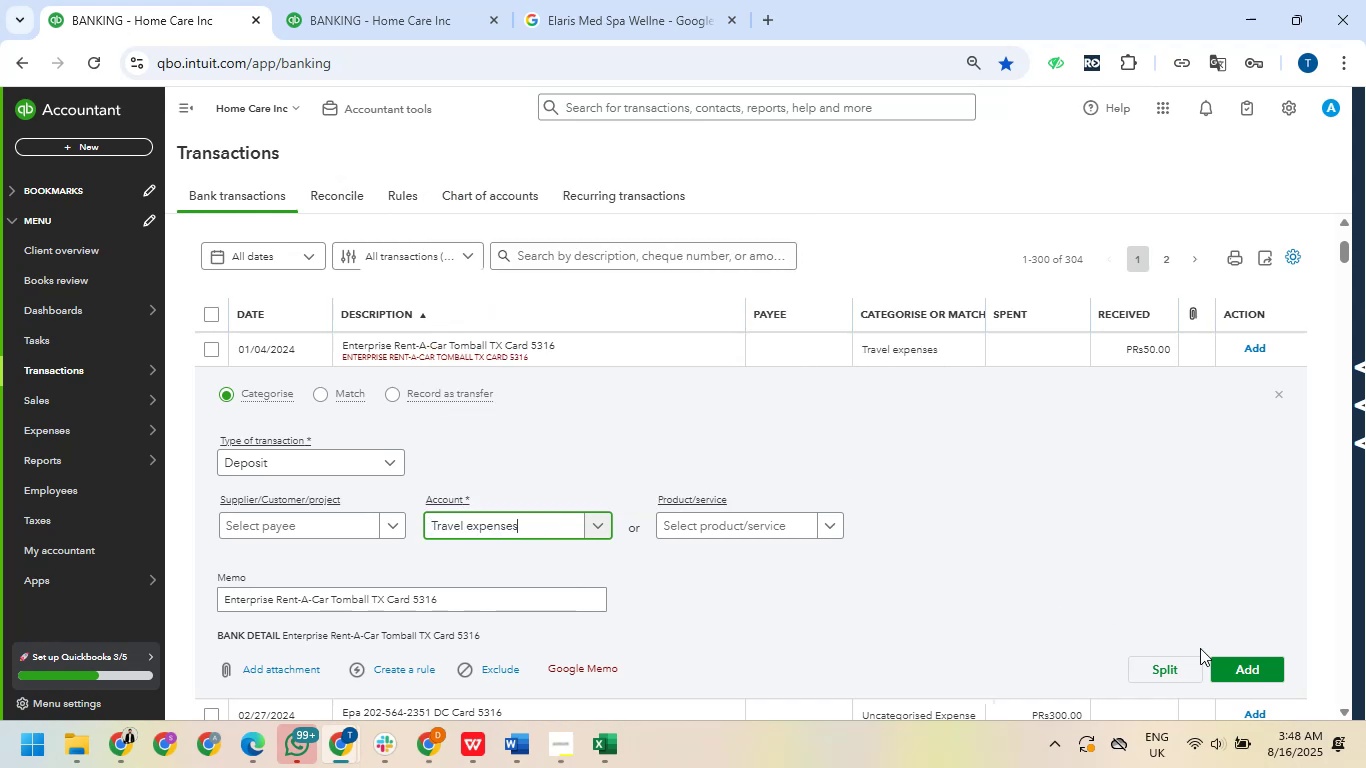 
left_click([1251, 671])
 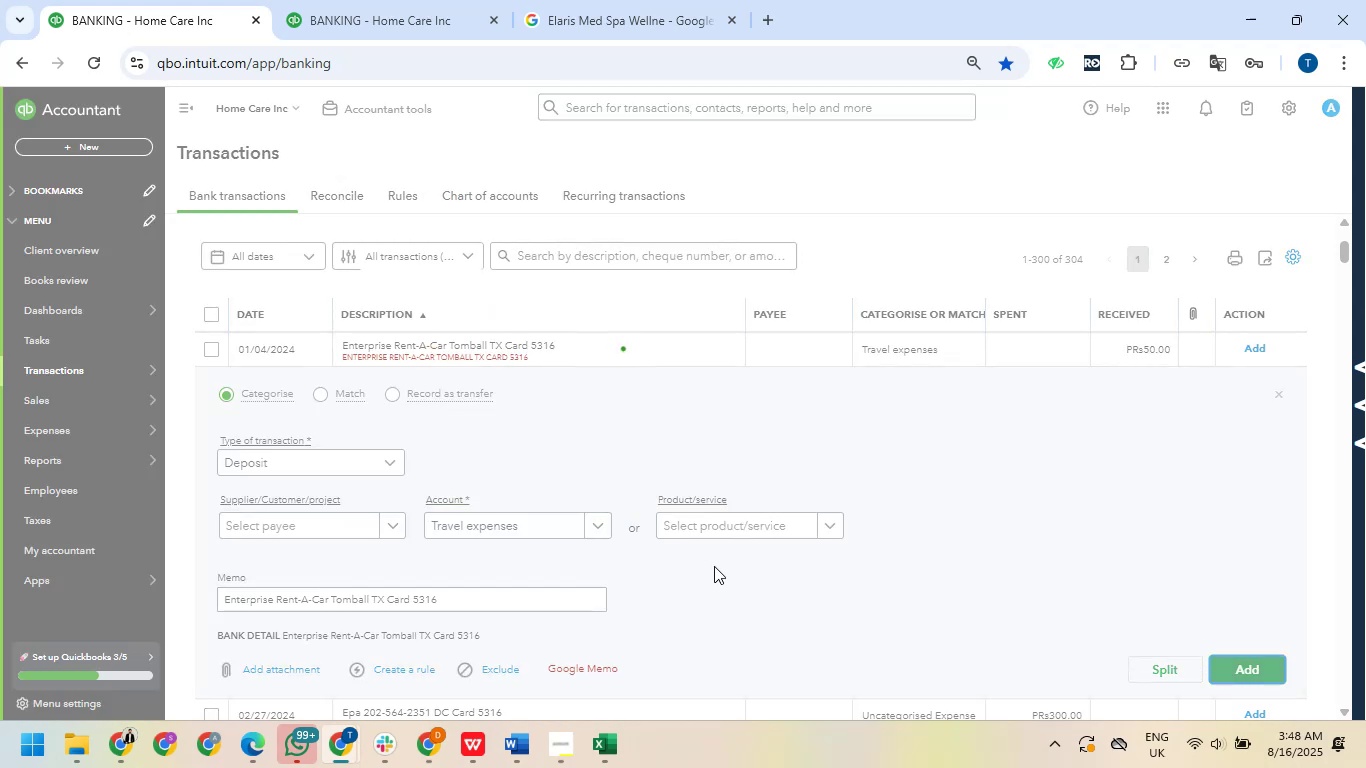 
mouse_move([348, 426])
 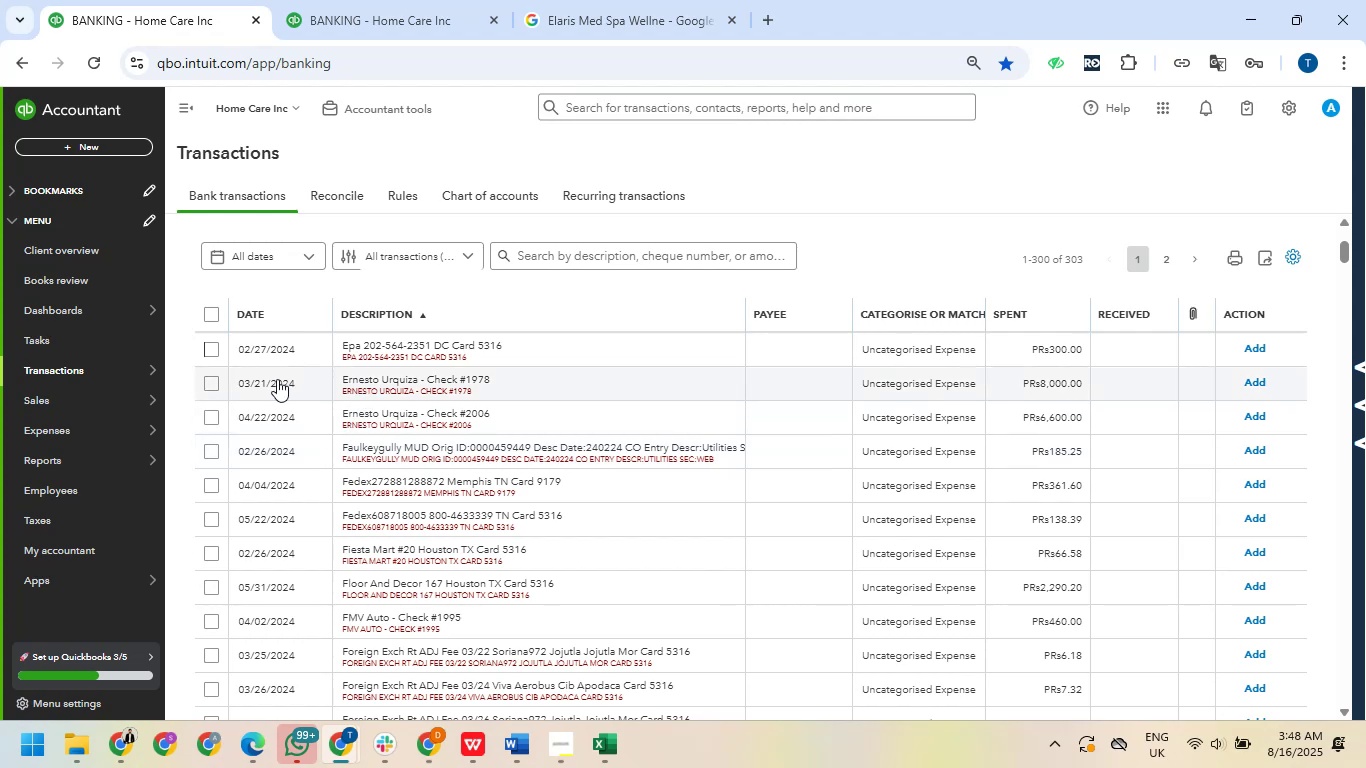 
left_click([212, 355])
 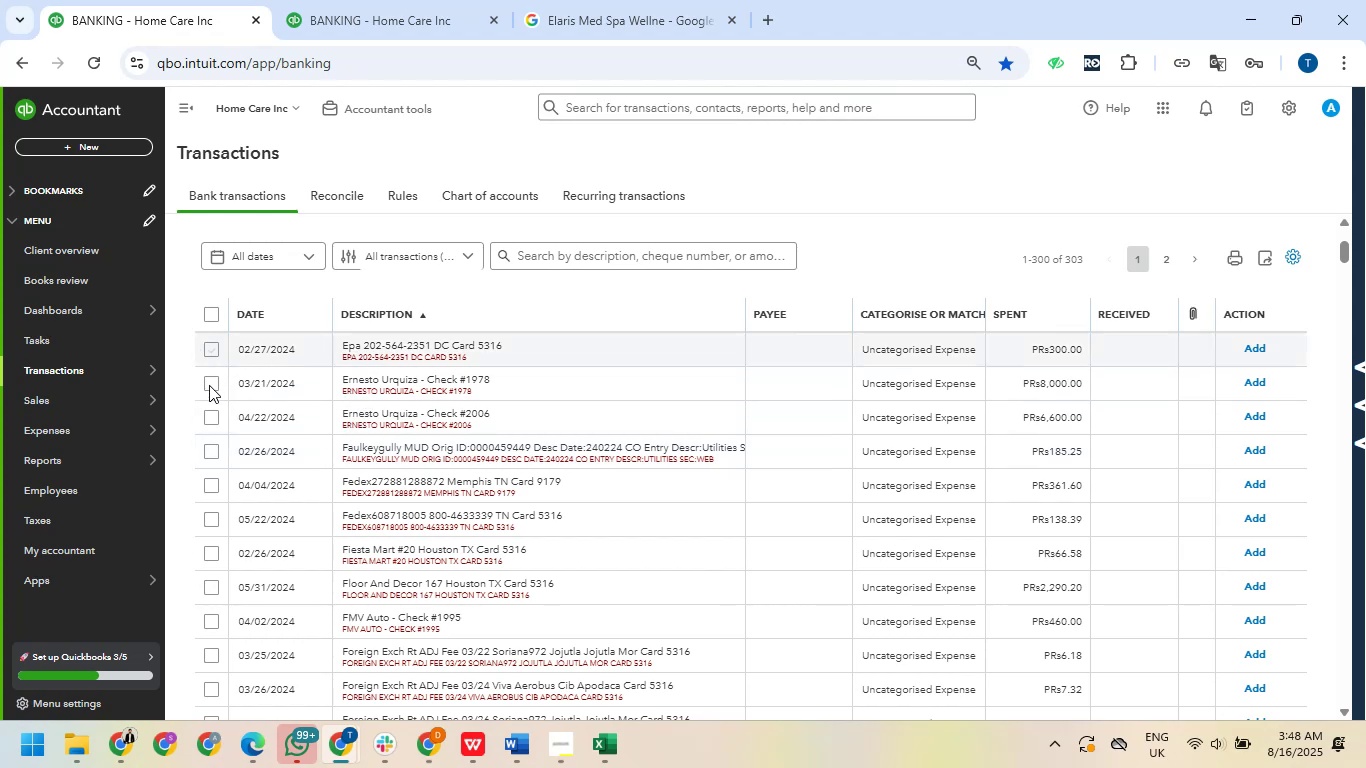 
left_click([209, 385])
 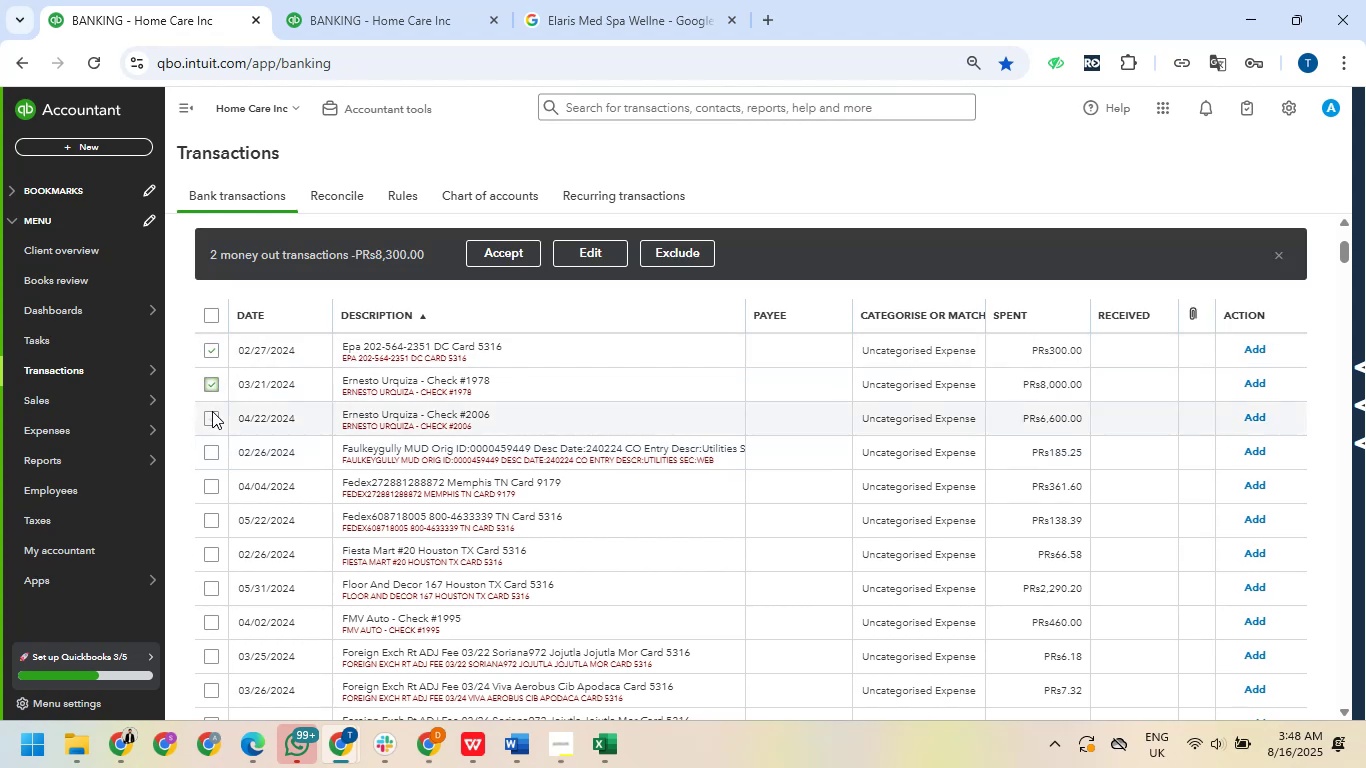 
left_click([212, 411])
 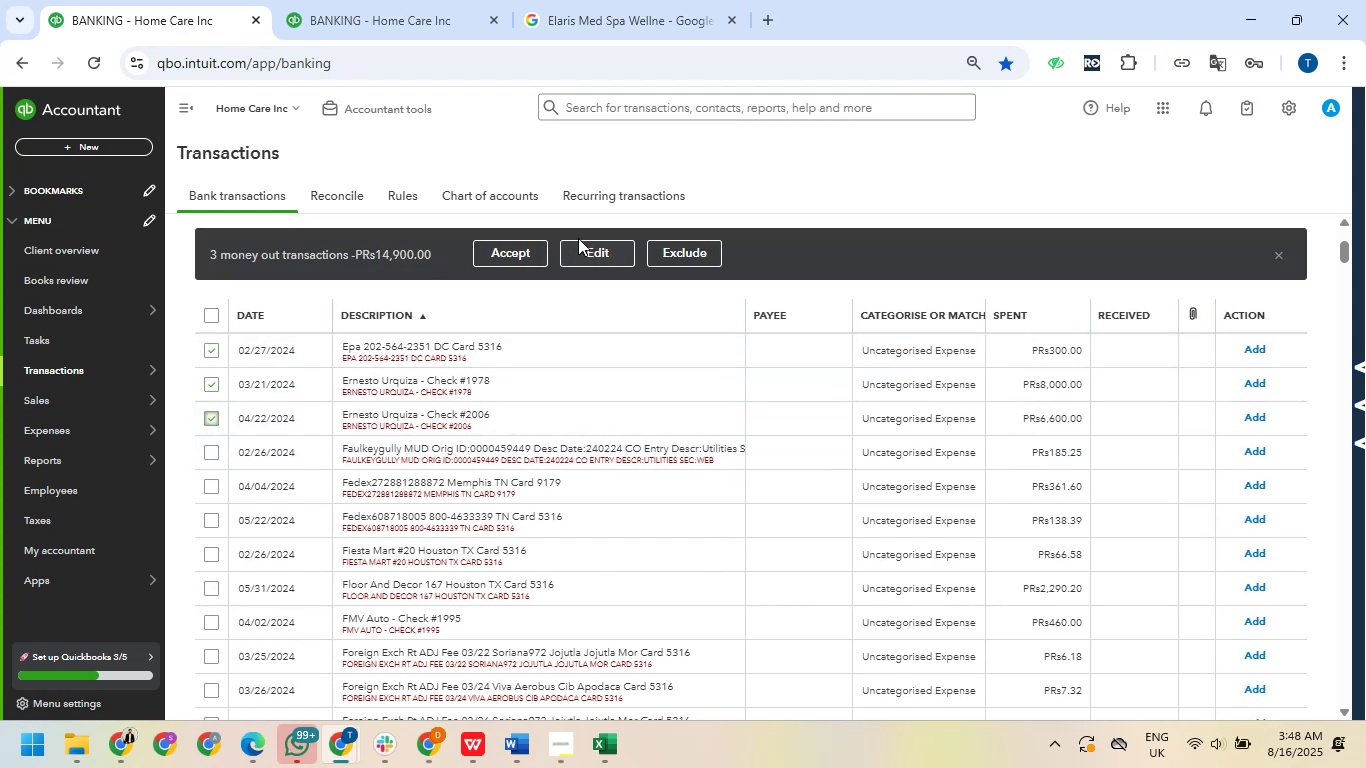 
left_click([594, 246])
 